 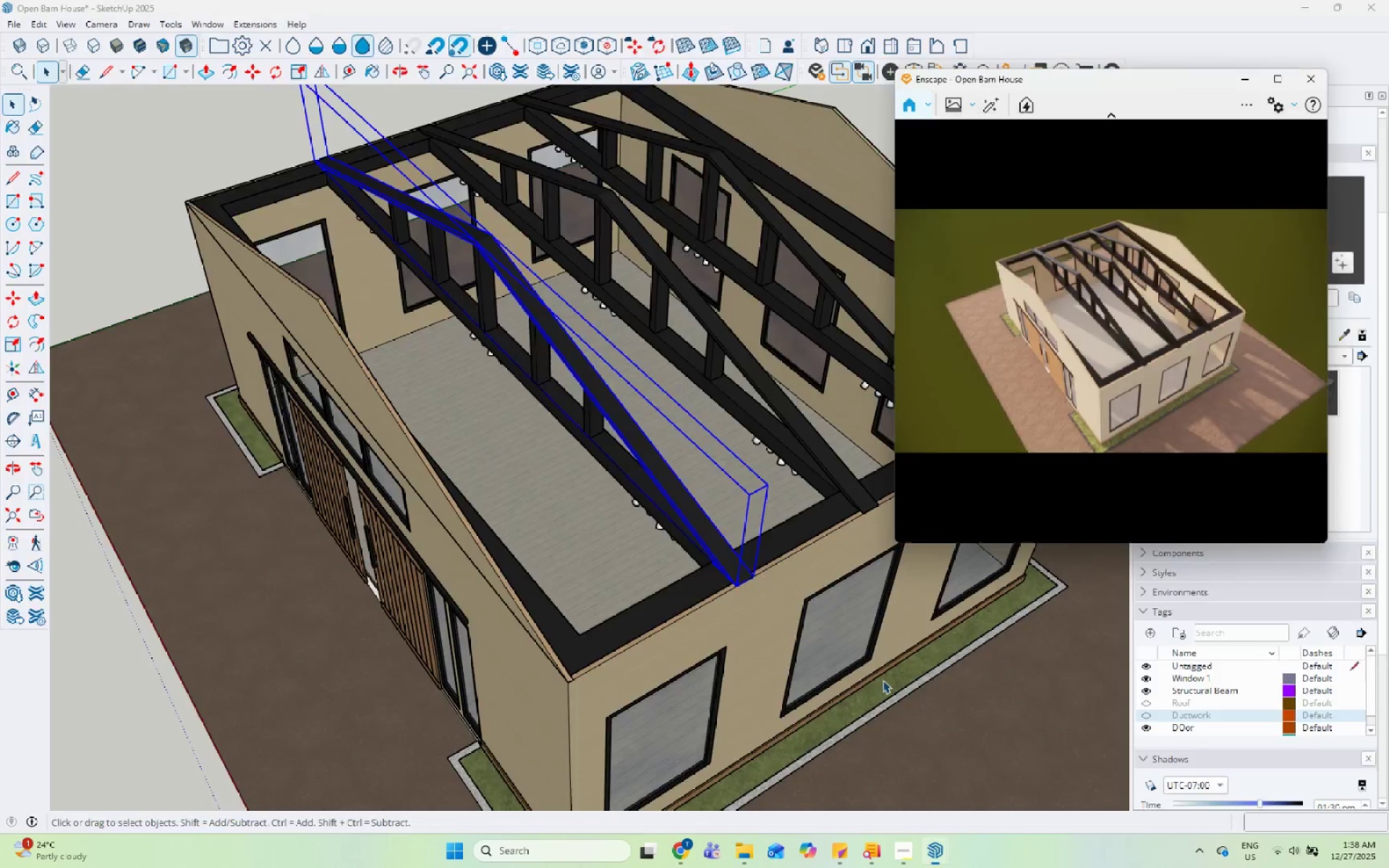 
scroll: coordinate [482, 511], scroll_direction: down, amount: 5.0
 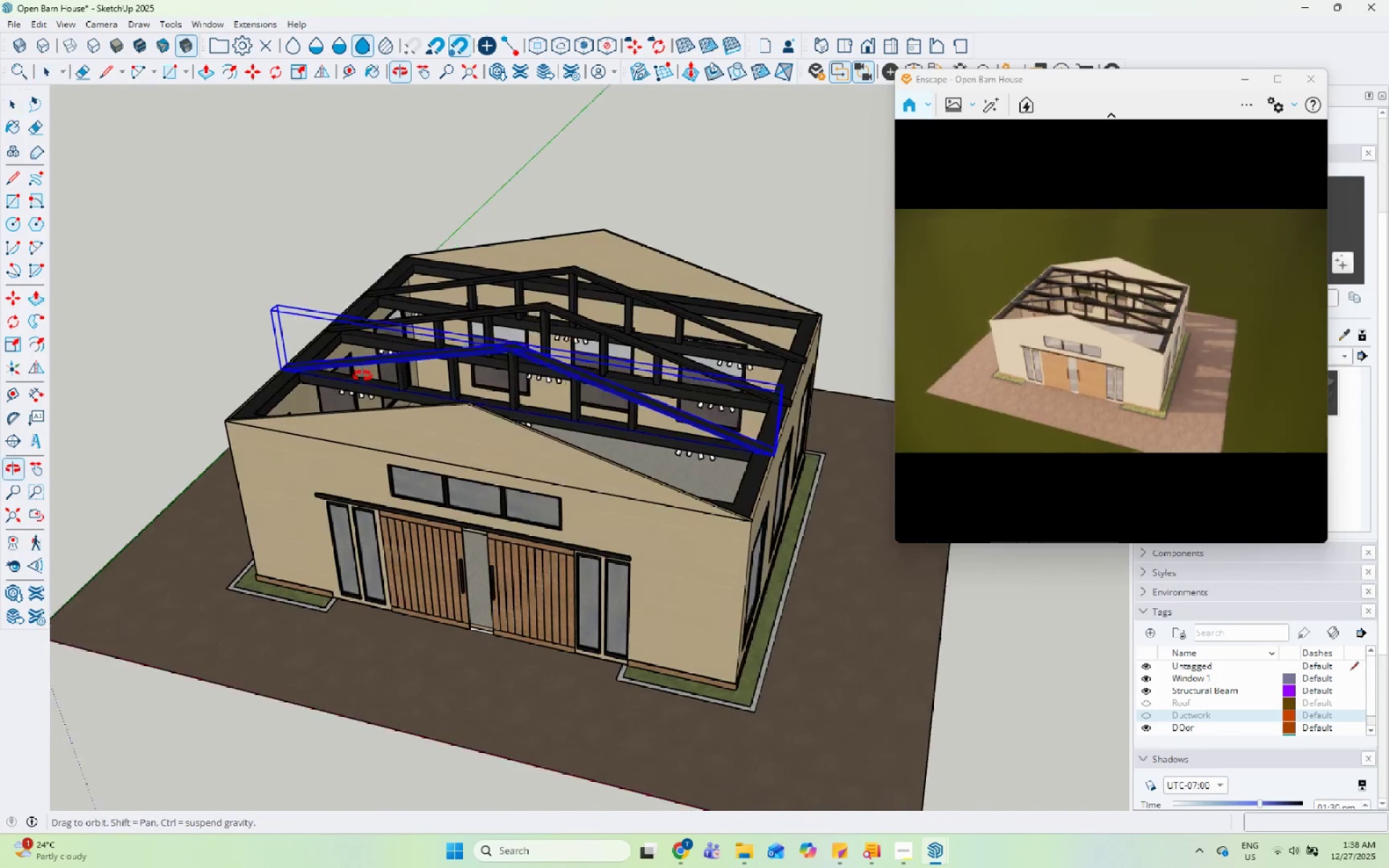 
scroll: coordinate [739, 399], scroll_direction: up, amount: 6.0
 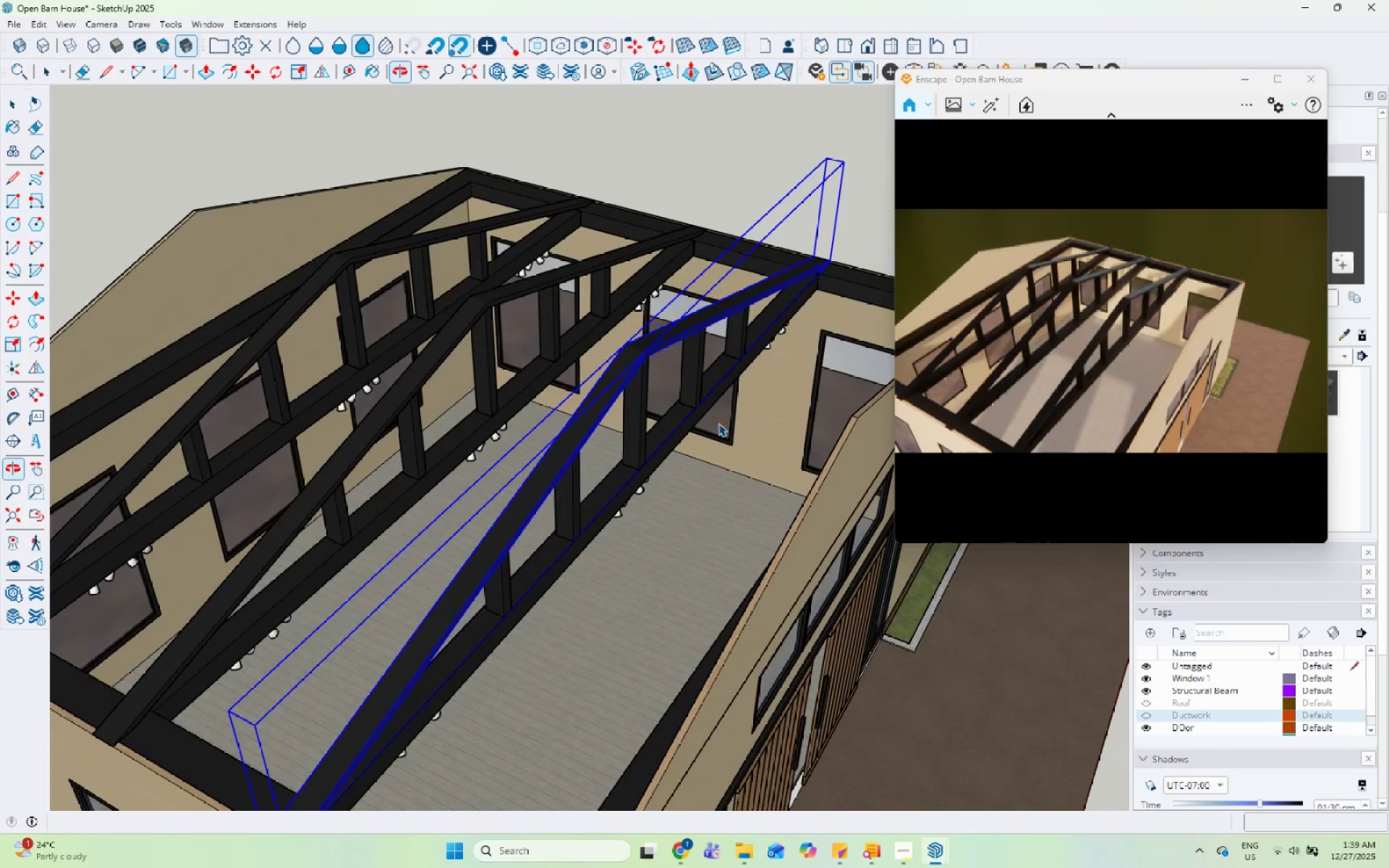 
scroll: coordinate [670, 320], scroll_direction: down, amount: 8.0
 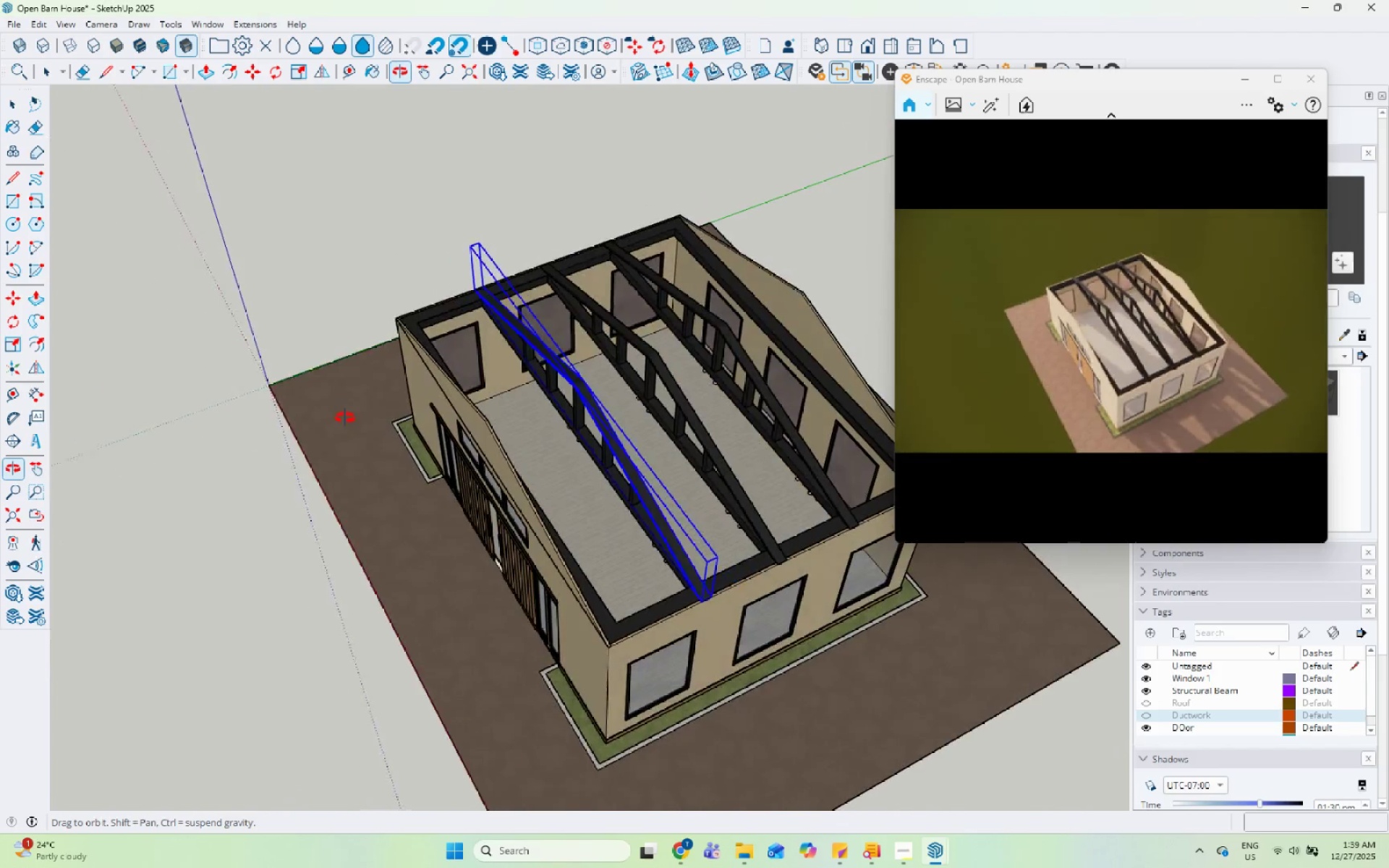 
scroll: coordinate [365, 476], scroll_direction: up, amount: 5.0
 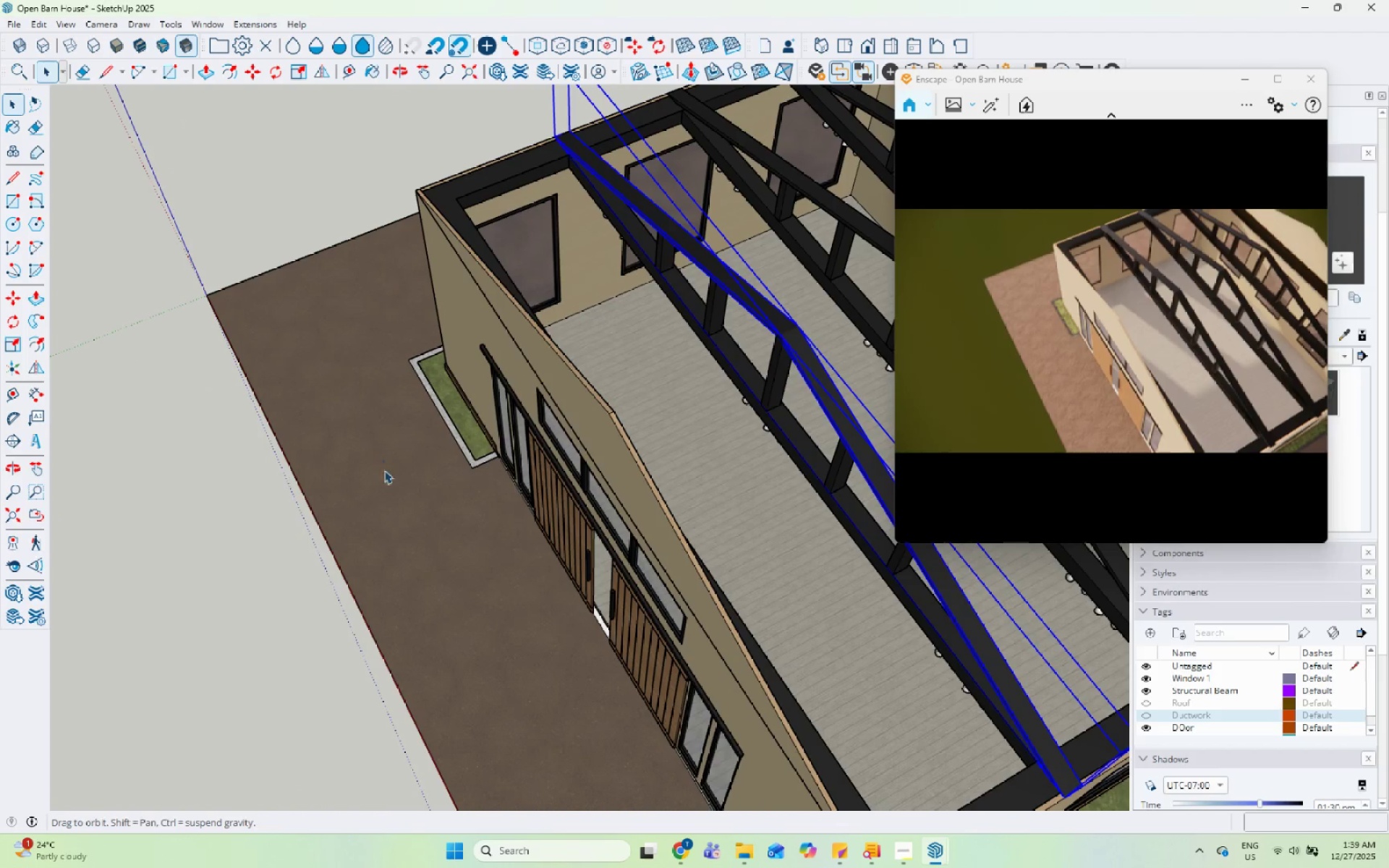 
scroll: coordinate [373, 469], scroll_direction: down, amount: 6.0
 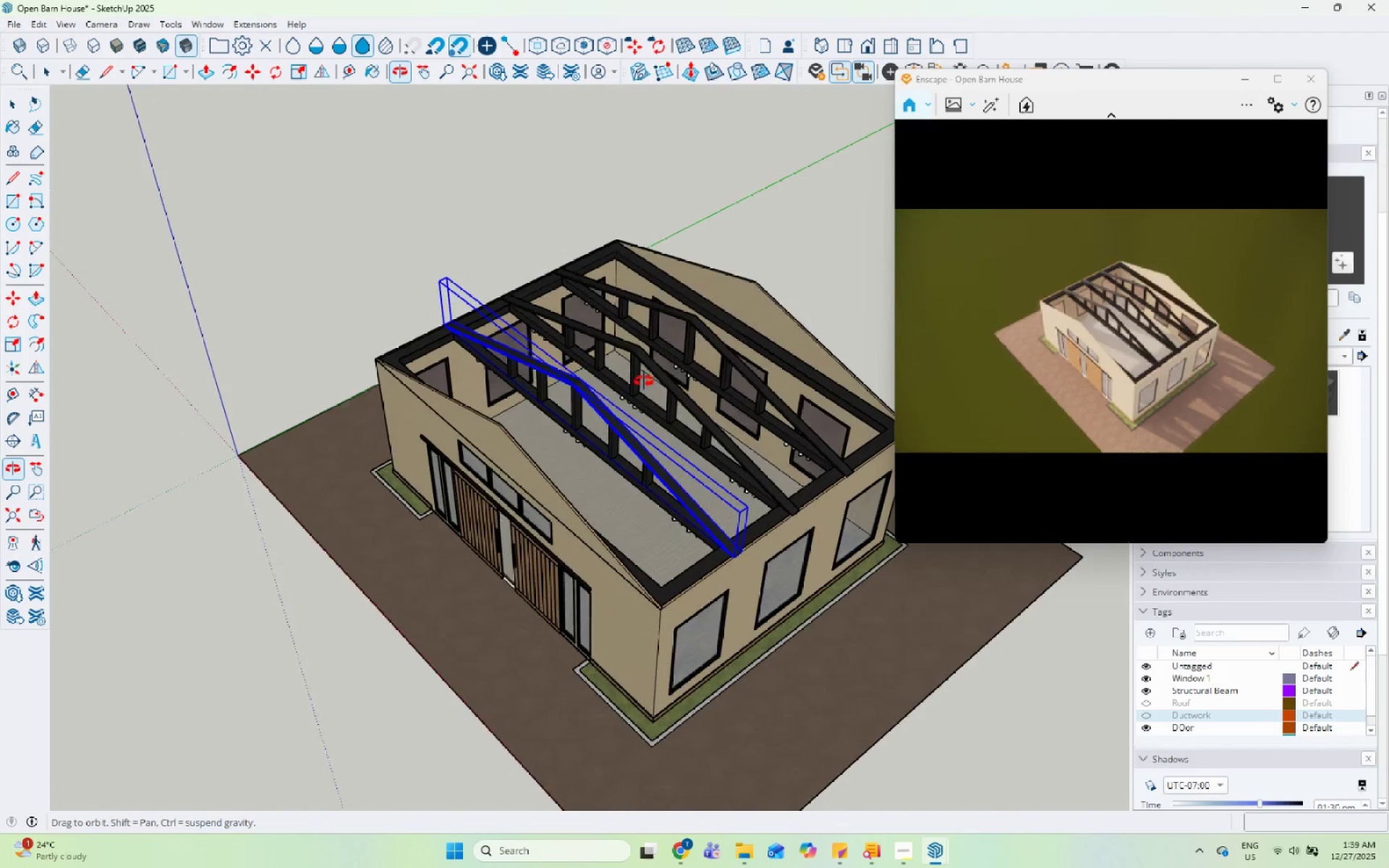 
scroll: coordinate [452, 382], scroll_direction: up, amount: 2.0
 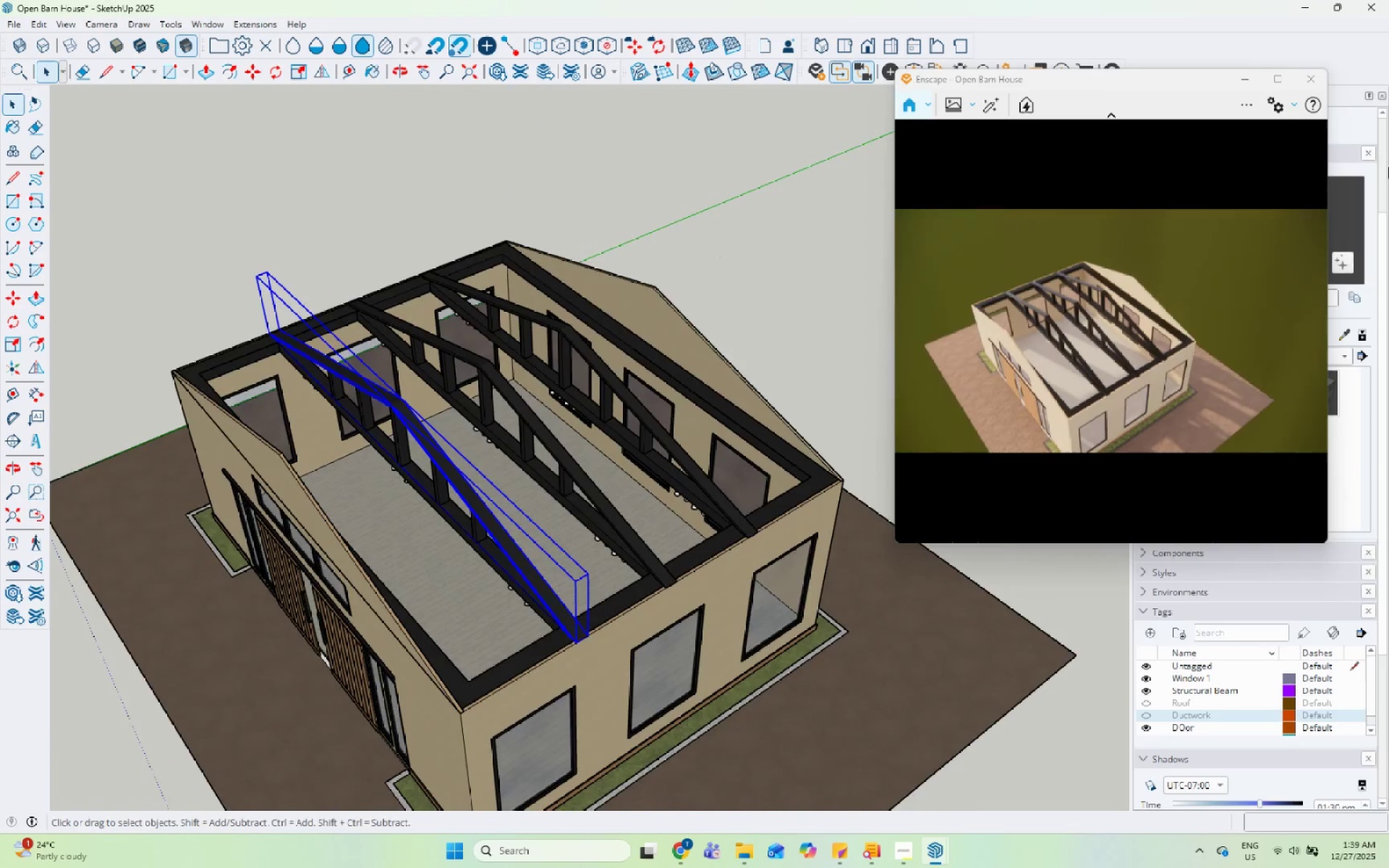 
left_click_drag(start_coordinate=[1184, 75], to_coordinate=[1006, 29])
 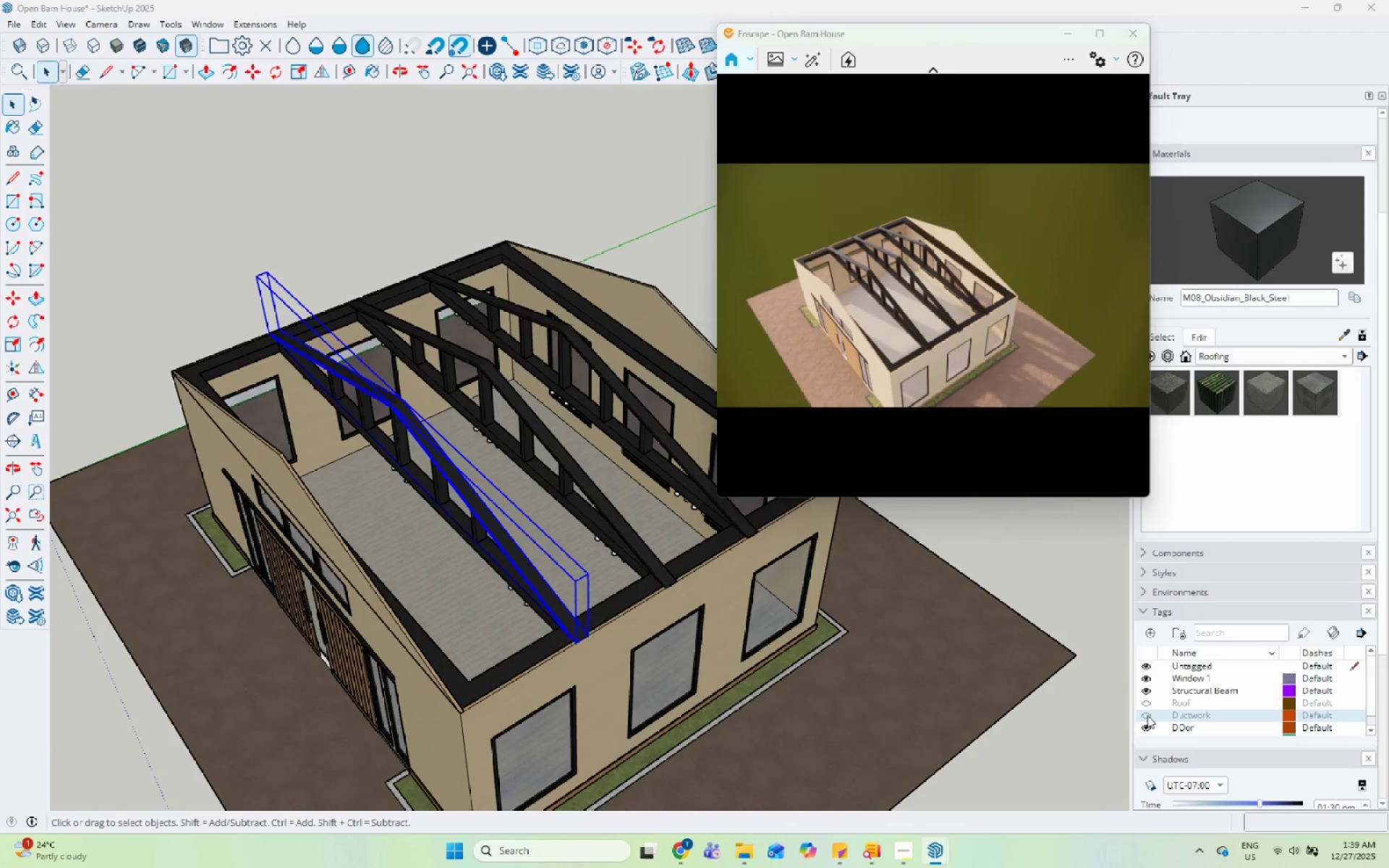 
double_click([1147, 705])
 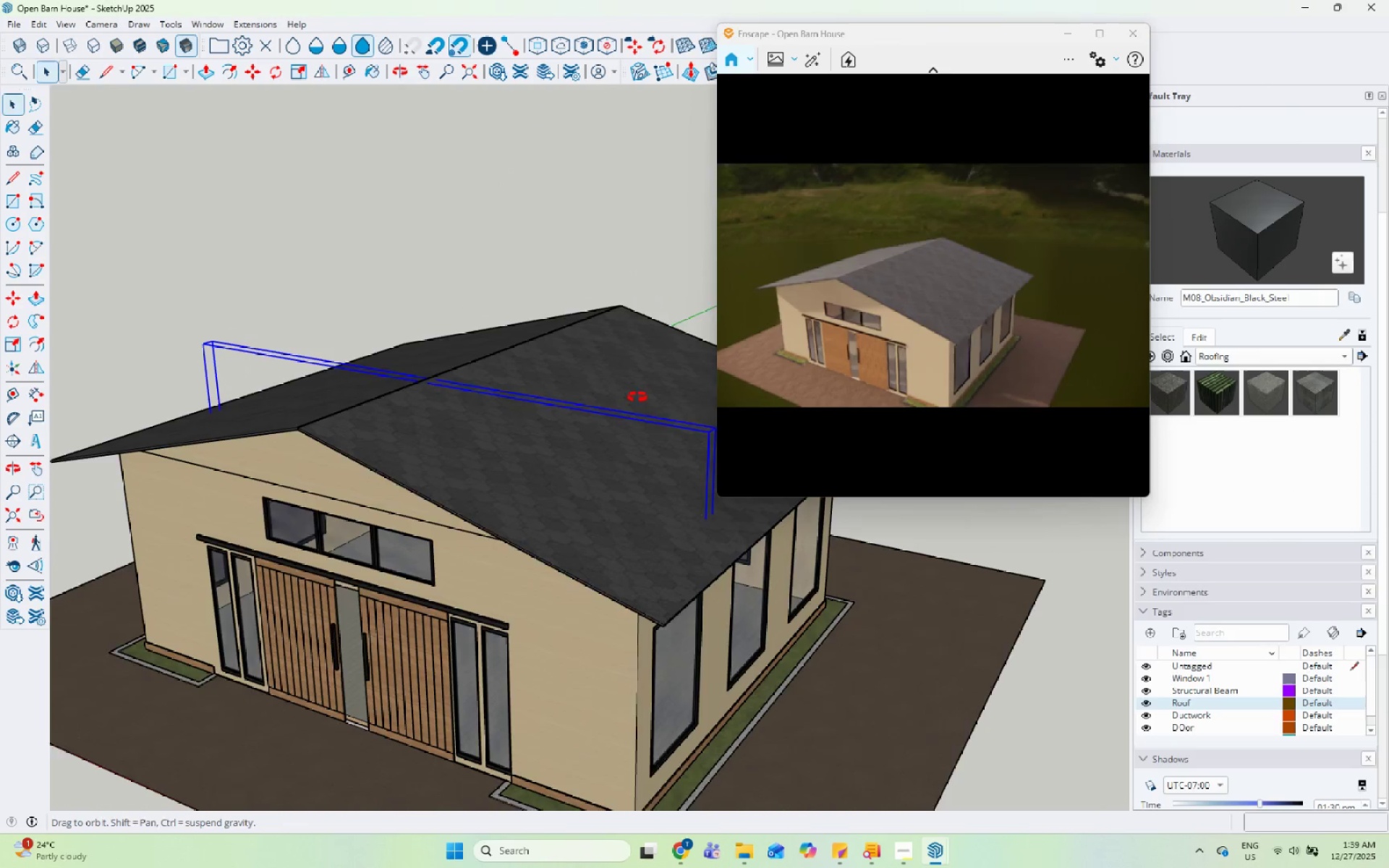 
scroll: coordinate [356, 681], scroll_direction: up, amount: 5.0
 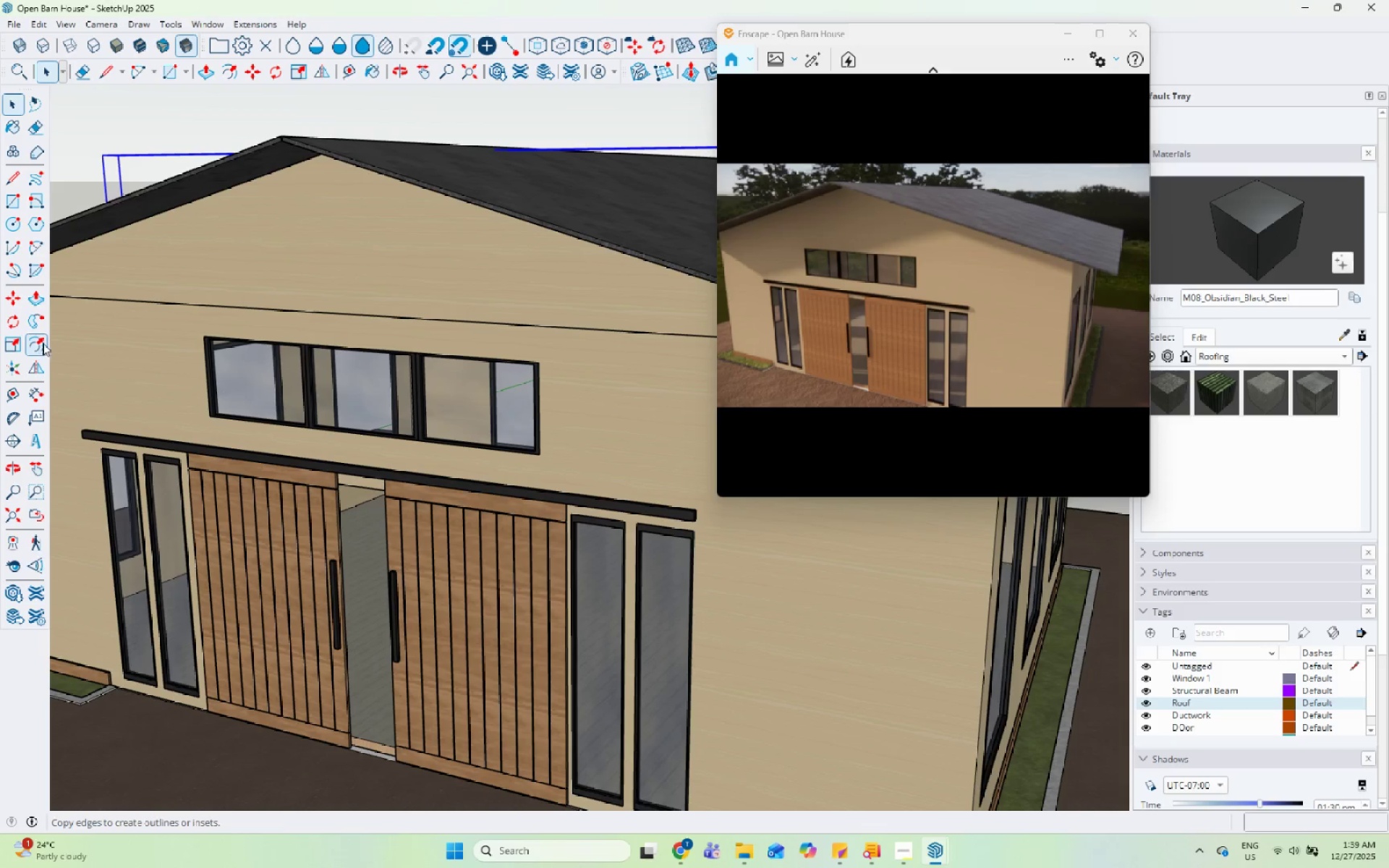 
wait(5.49)
 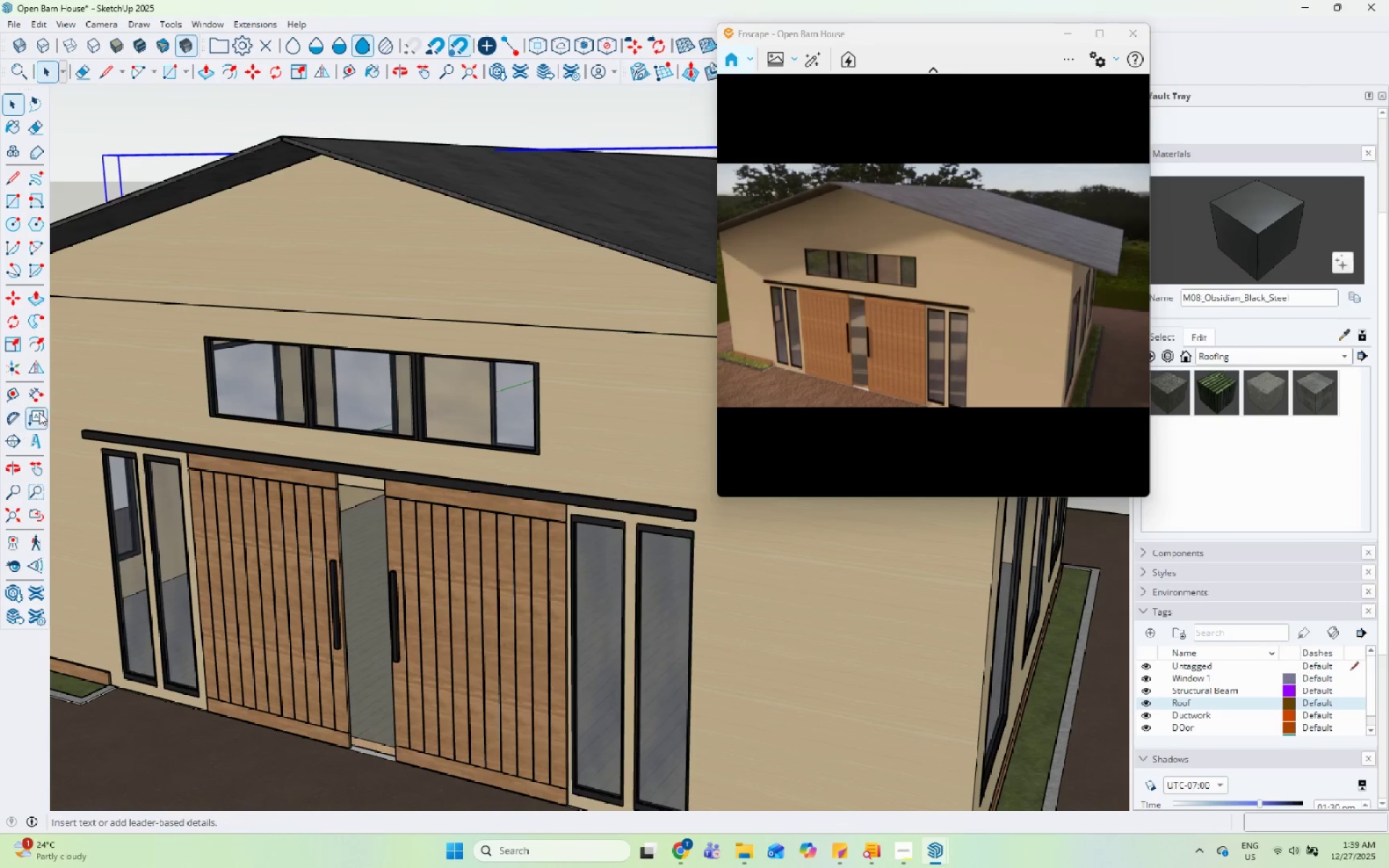 
scroll: coordinate [480, 407], scroll_direction: up, amount: 11.0
 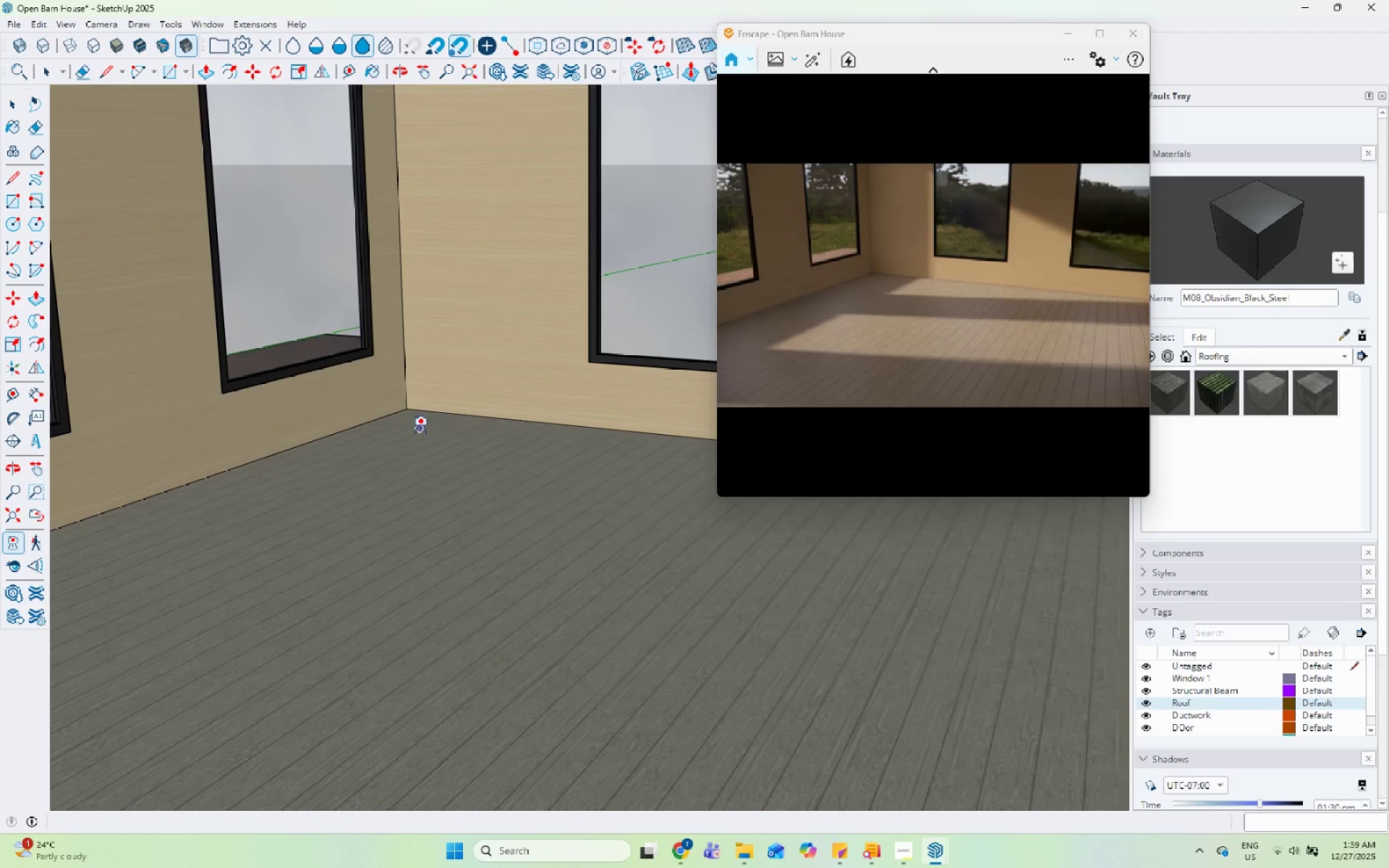 
left_click([418, 434])
 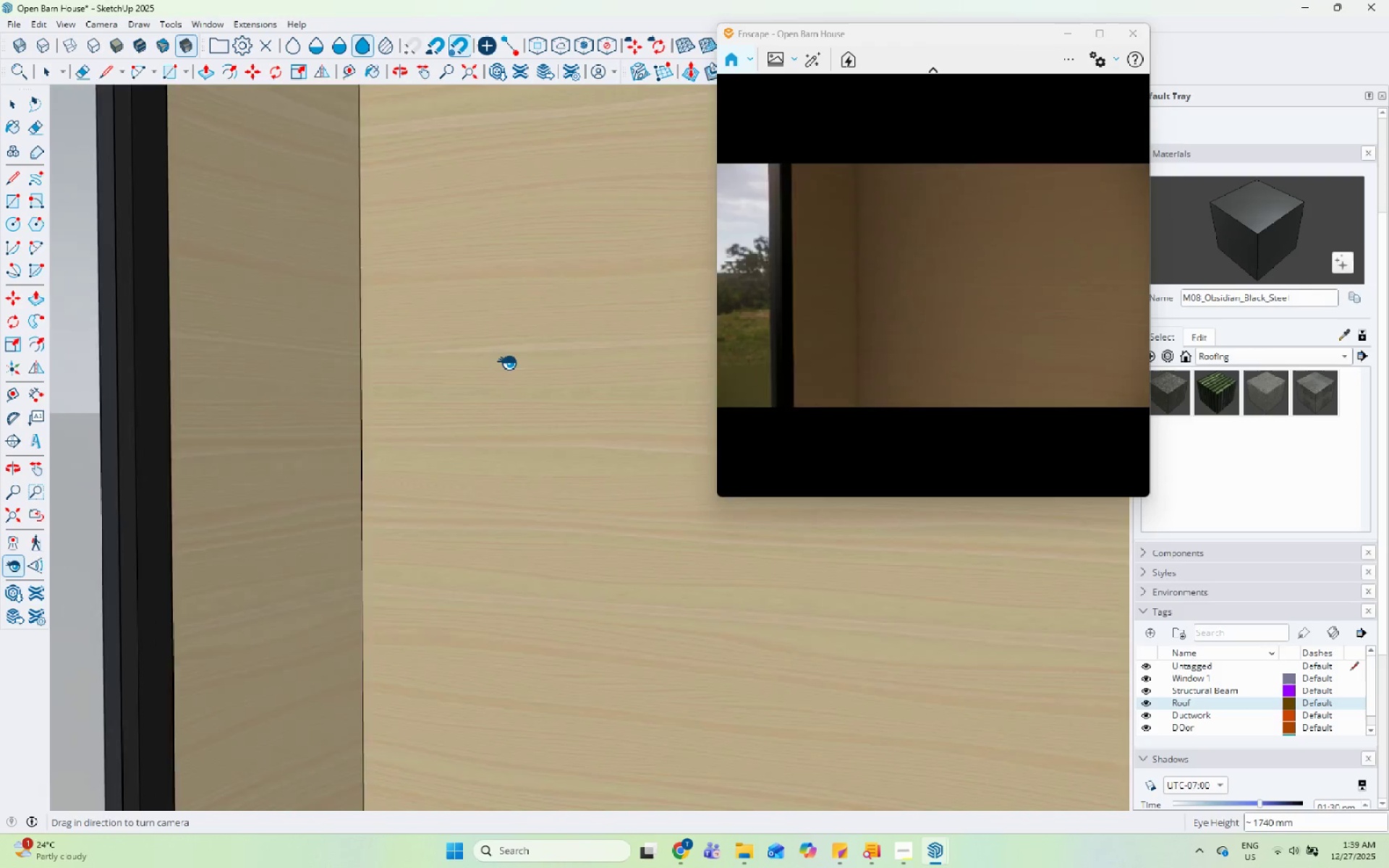 
left_click_drag(start_coordinate=[507, 362], to_coordinate=[0, 359])
 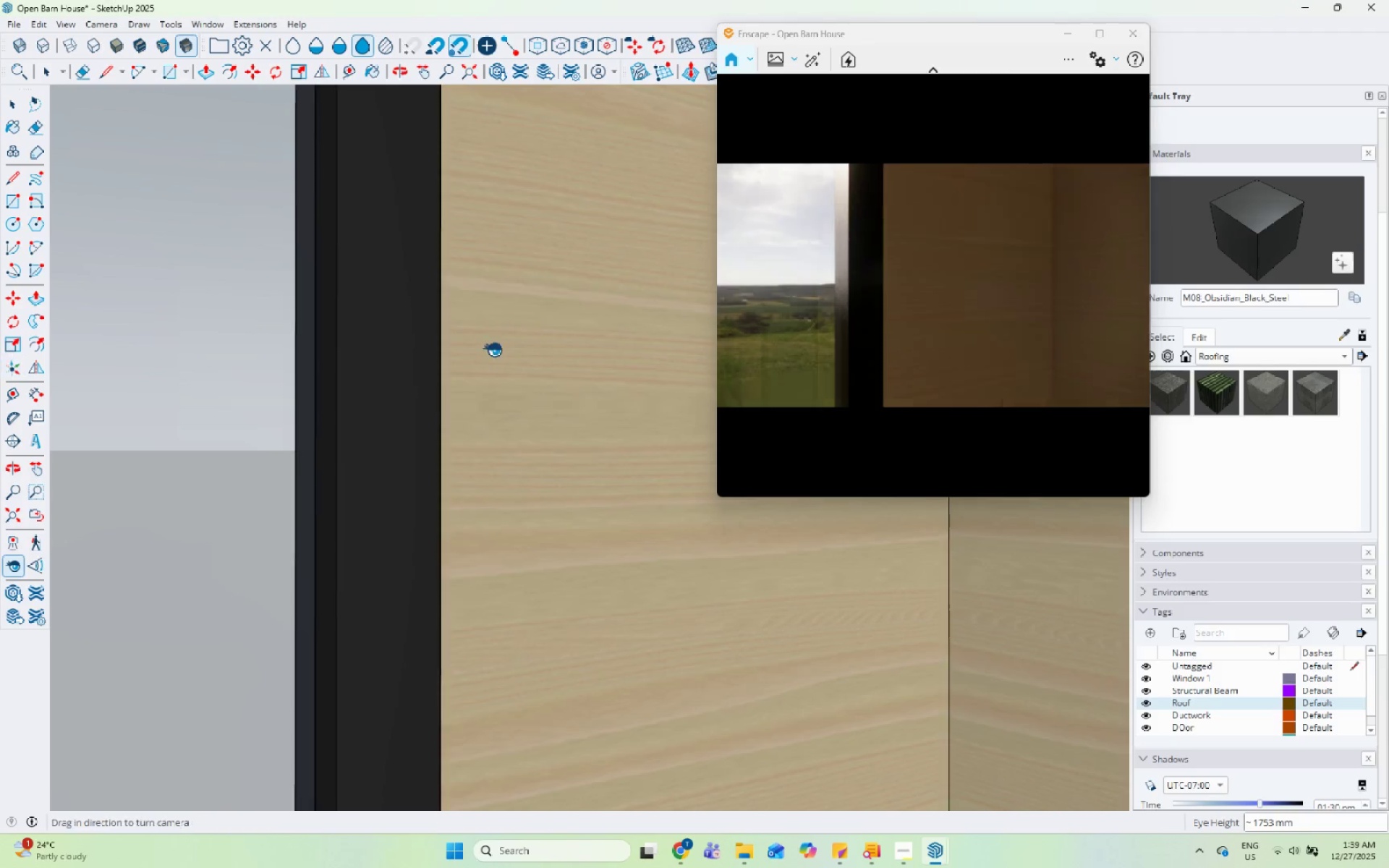 
left_click_drag(start_coordinate=[492, 349], to_coordinate=[72, 448])
 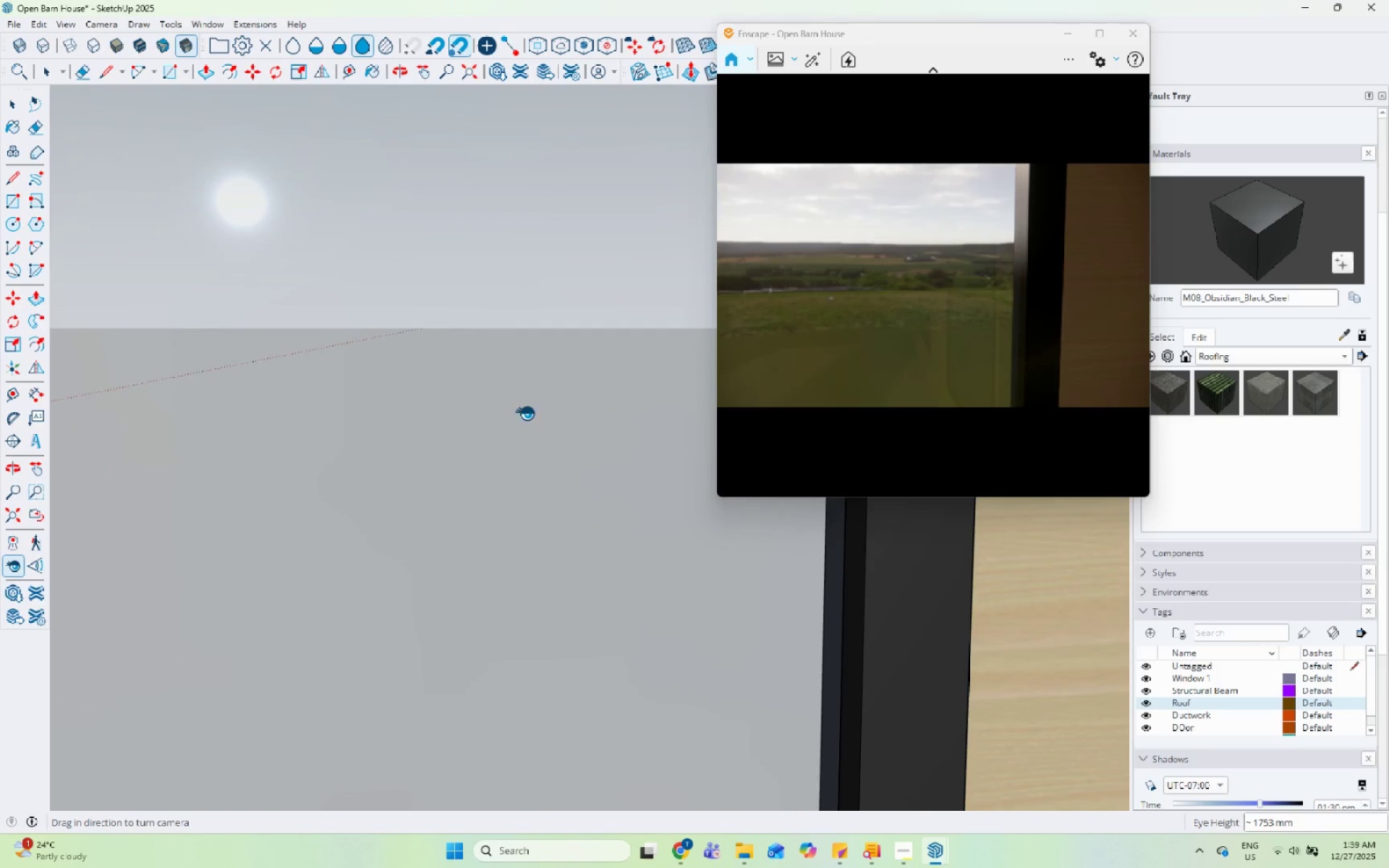 
left_click_drag(start_coordinate=[539, 413], to_coordinate=[46, 464])
 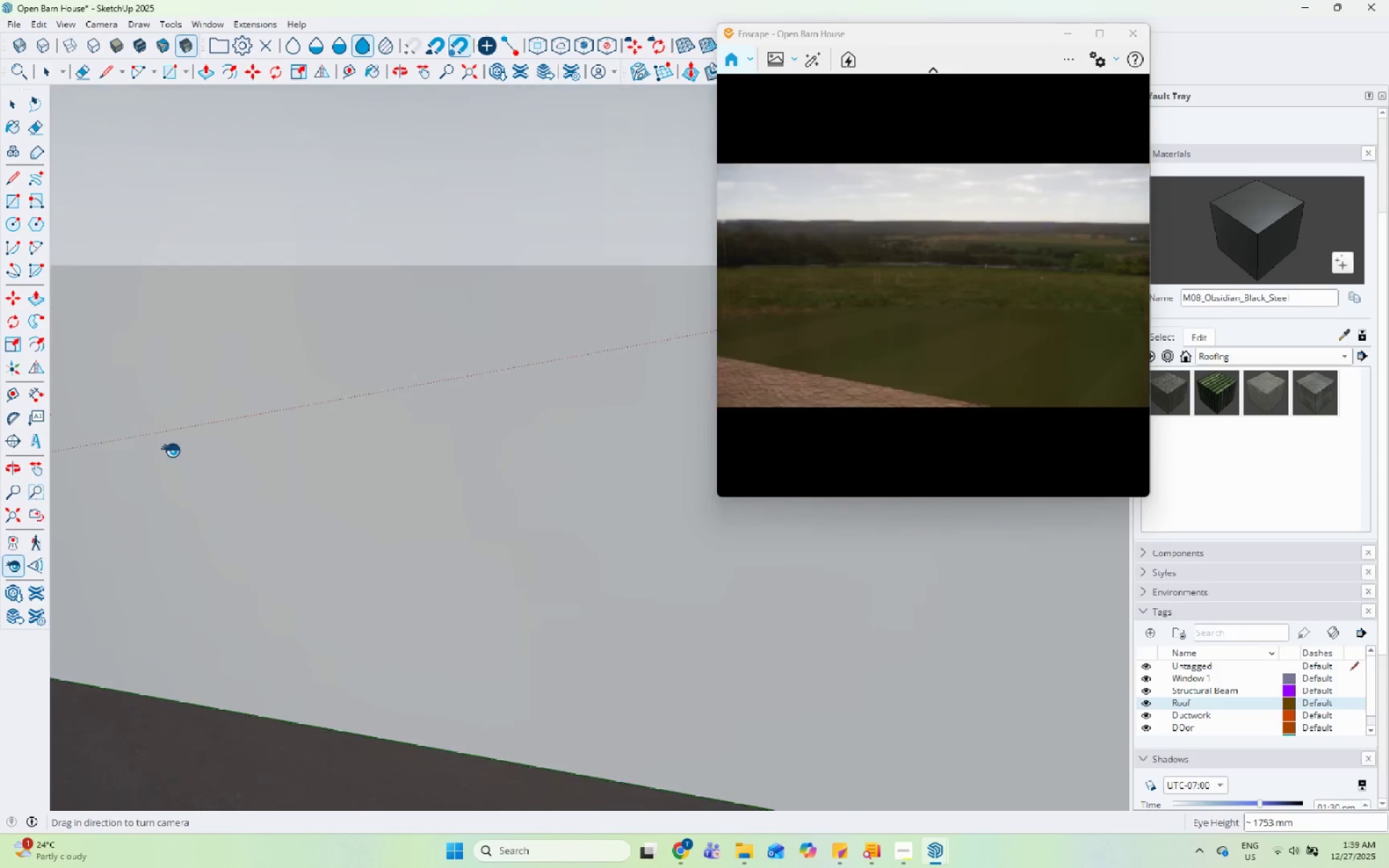 
left_click_drag(start_coordinate=[368, 417], to_coordinate=[0, 448])
 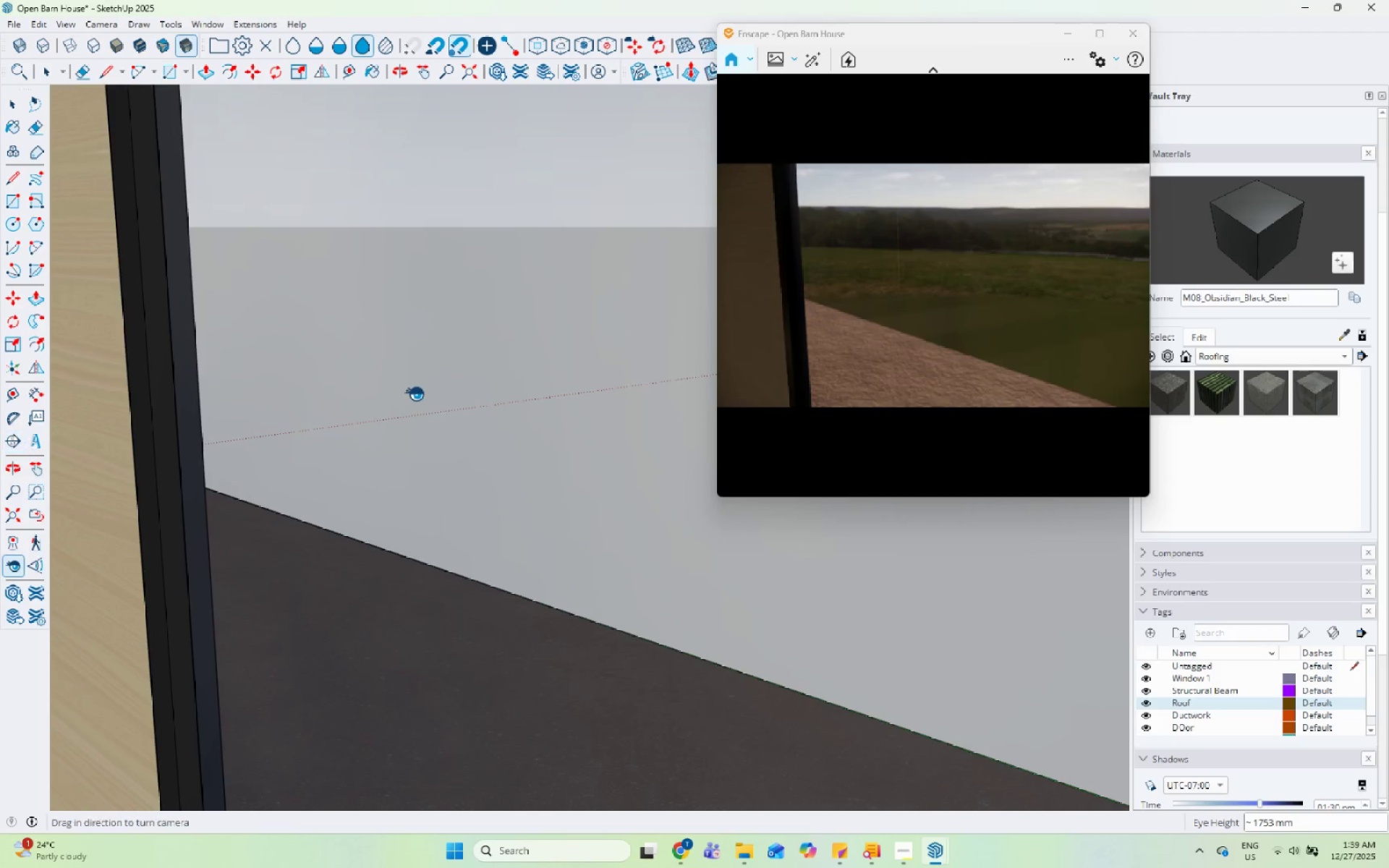 
left_click_drag(start_coordinate=[551, 393], to_coordinate=[112, 373])
 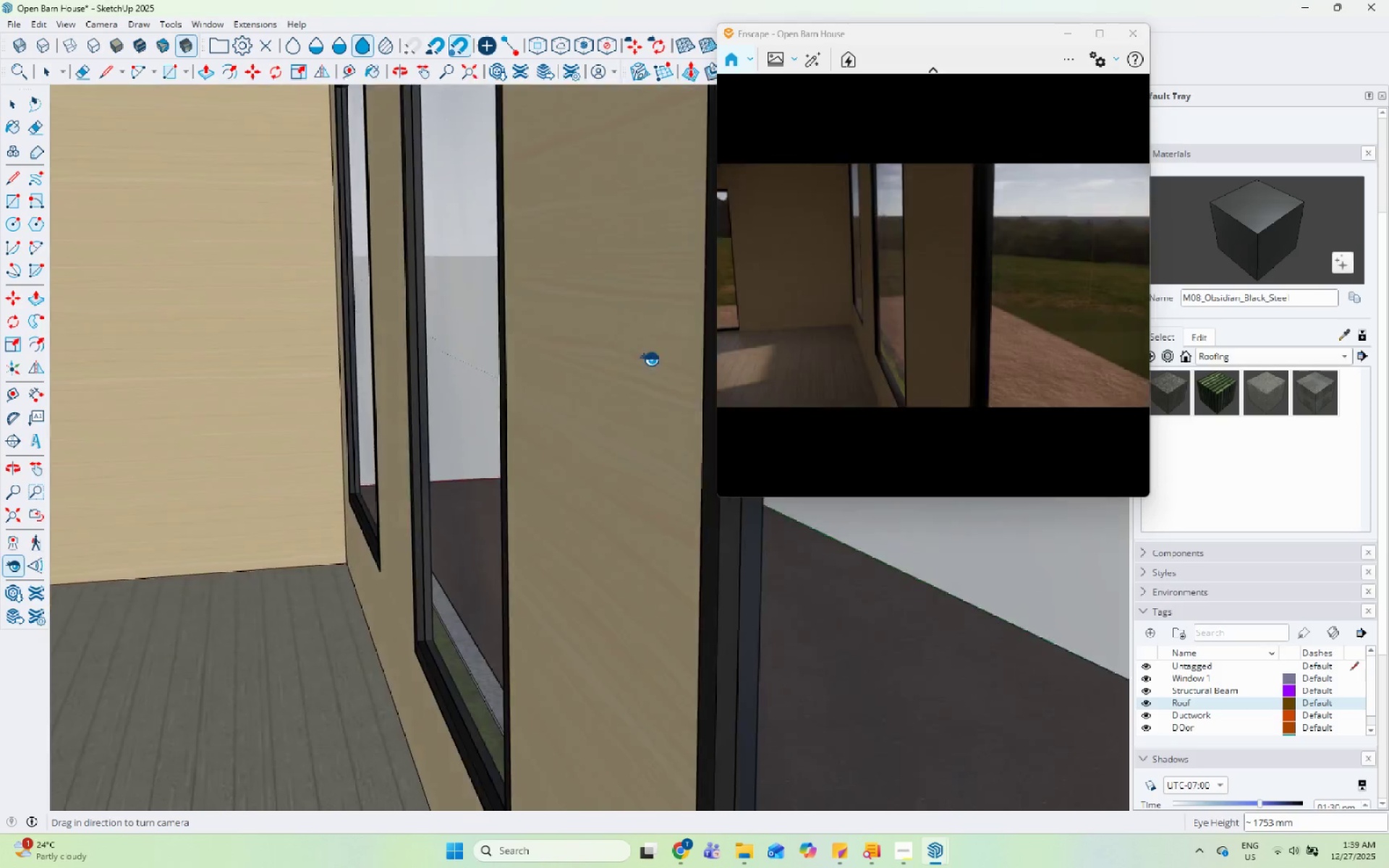 
left_click_drag(start_coordinate=[651, 359], to_coordinate=[208, 339])
 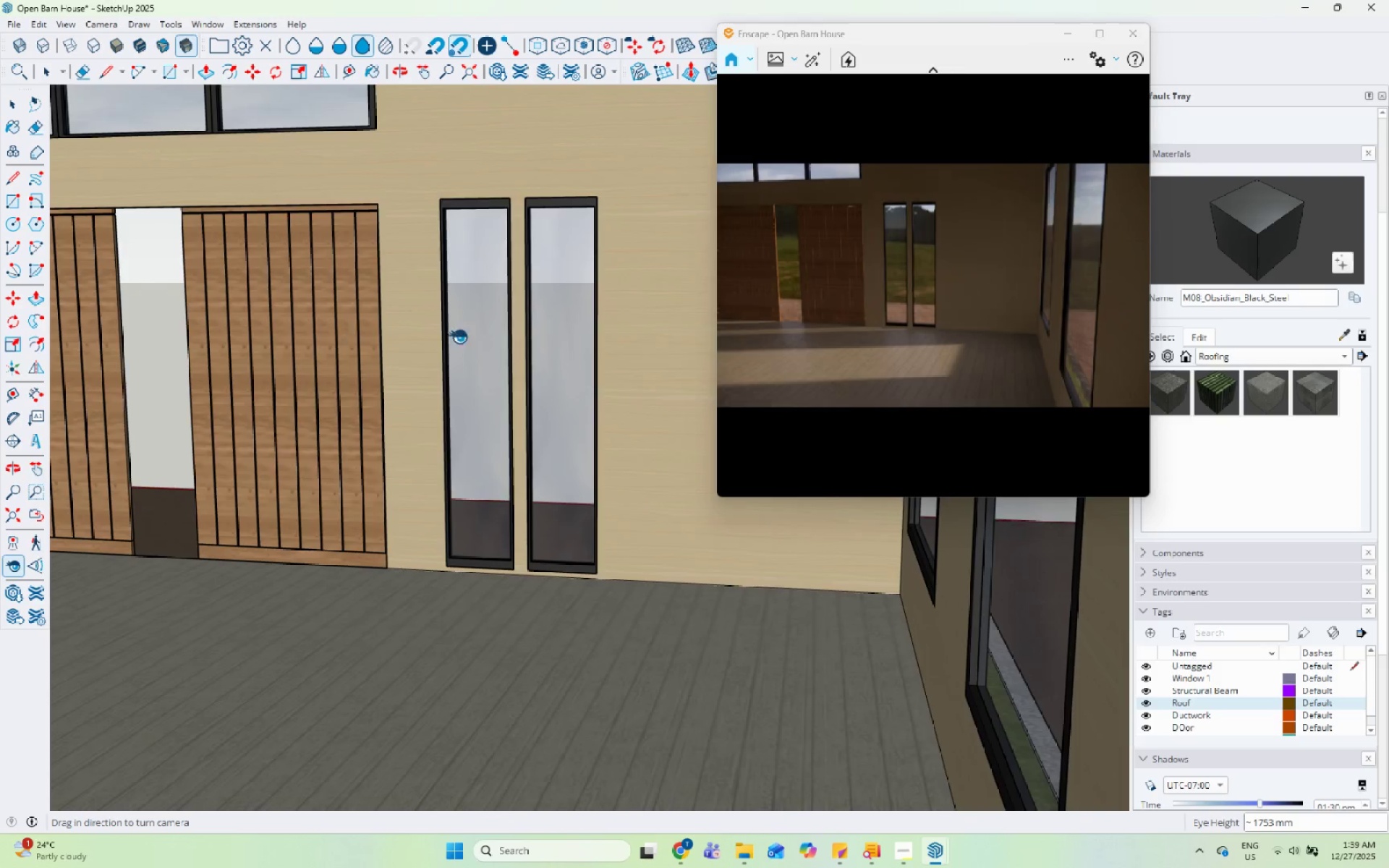 
left_click_drag(start_coordinate=[451, 336], to_coordinate=[261, 302])
 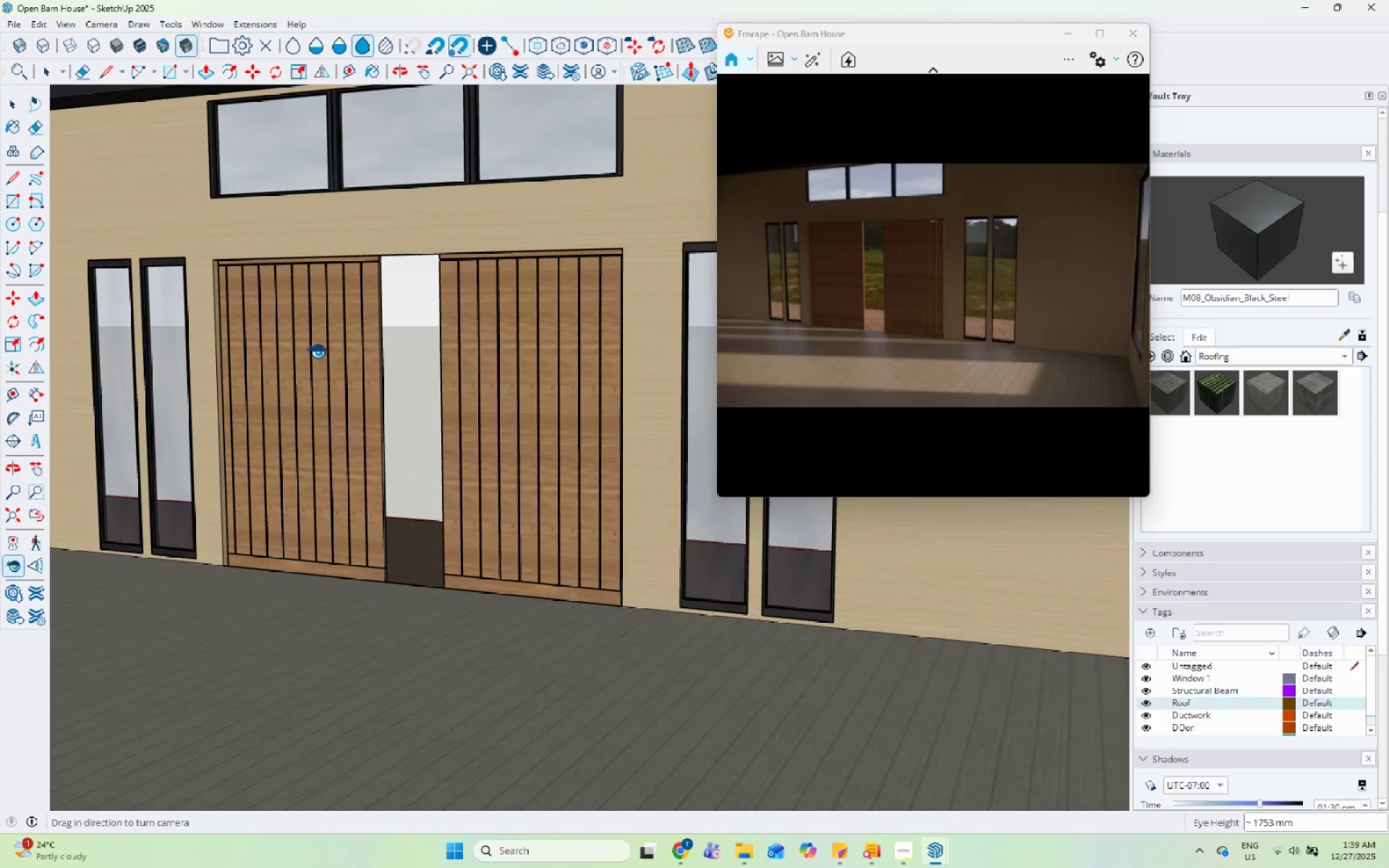 
left_click_drag(start_coordinate=[313, 351], to_coordinate=[95, 320])
 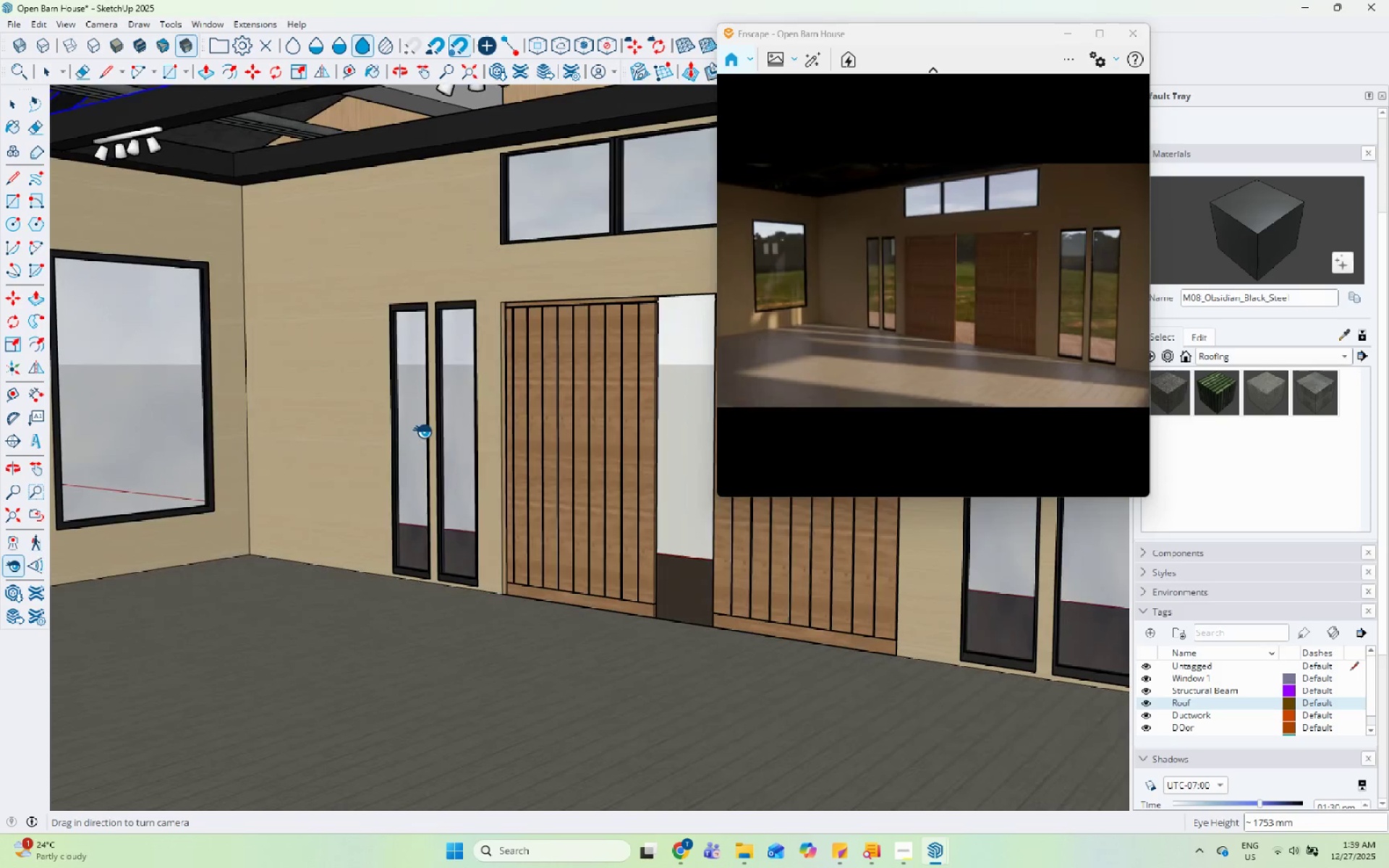 
left_click_drag(start_coordinate=[420, 430], to_coordinate=[154, 320])
 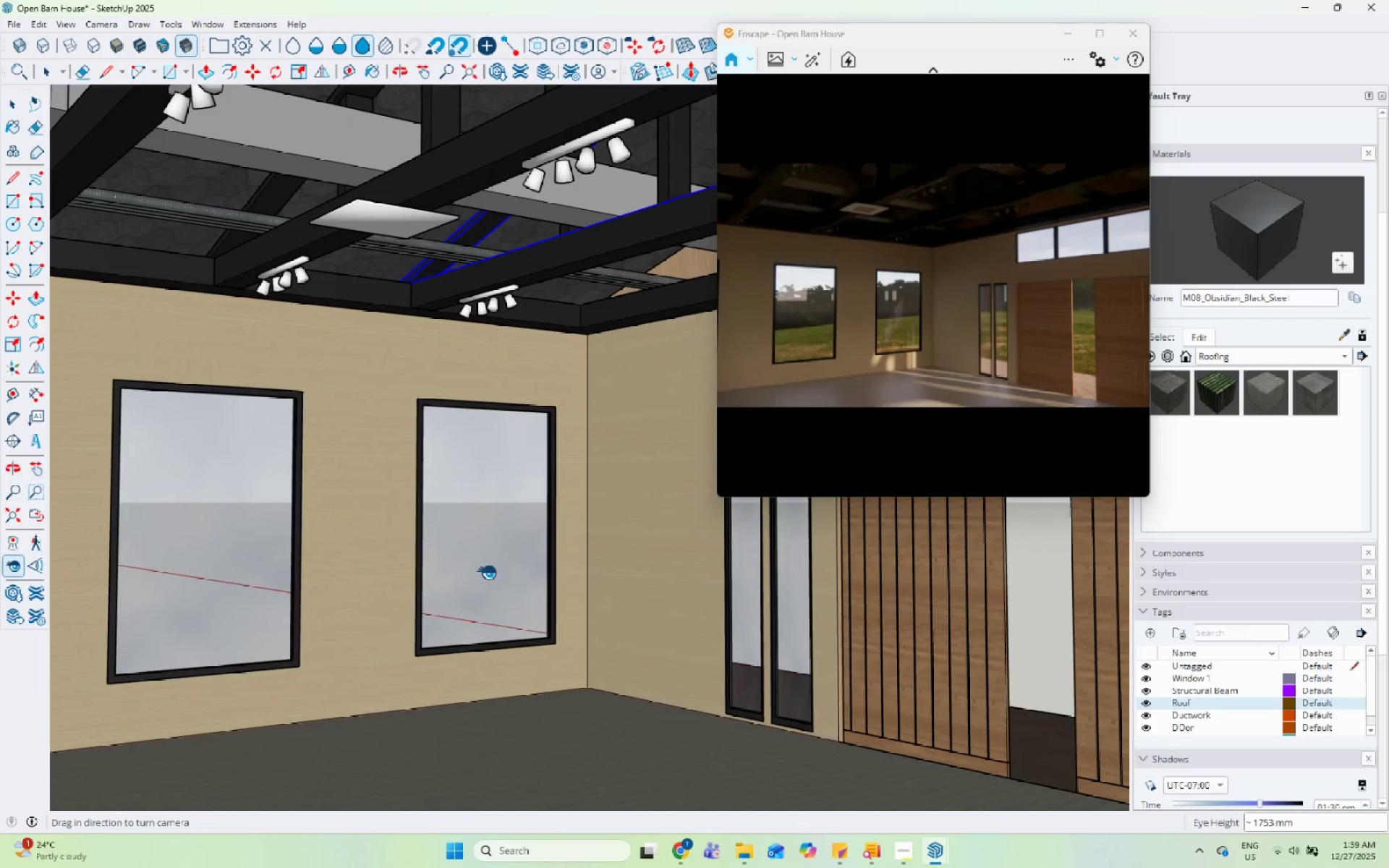 
left_click_drag(start_coordinate=[458, 553], to_coordinate=[417, 591])
 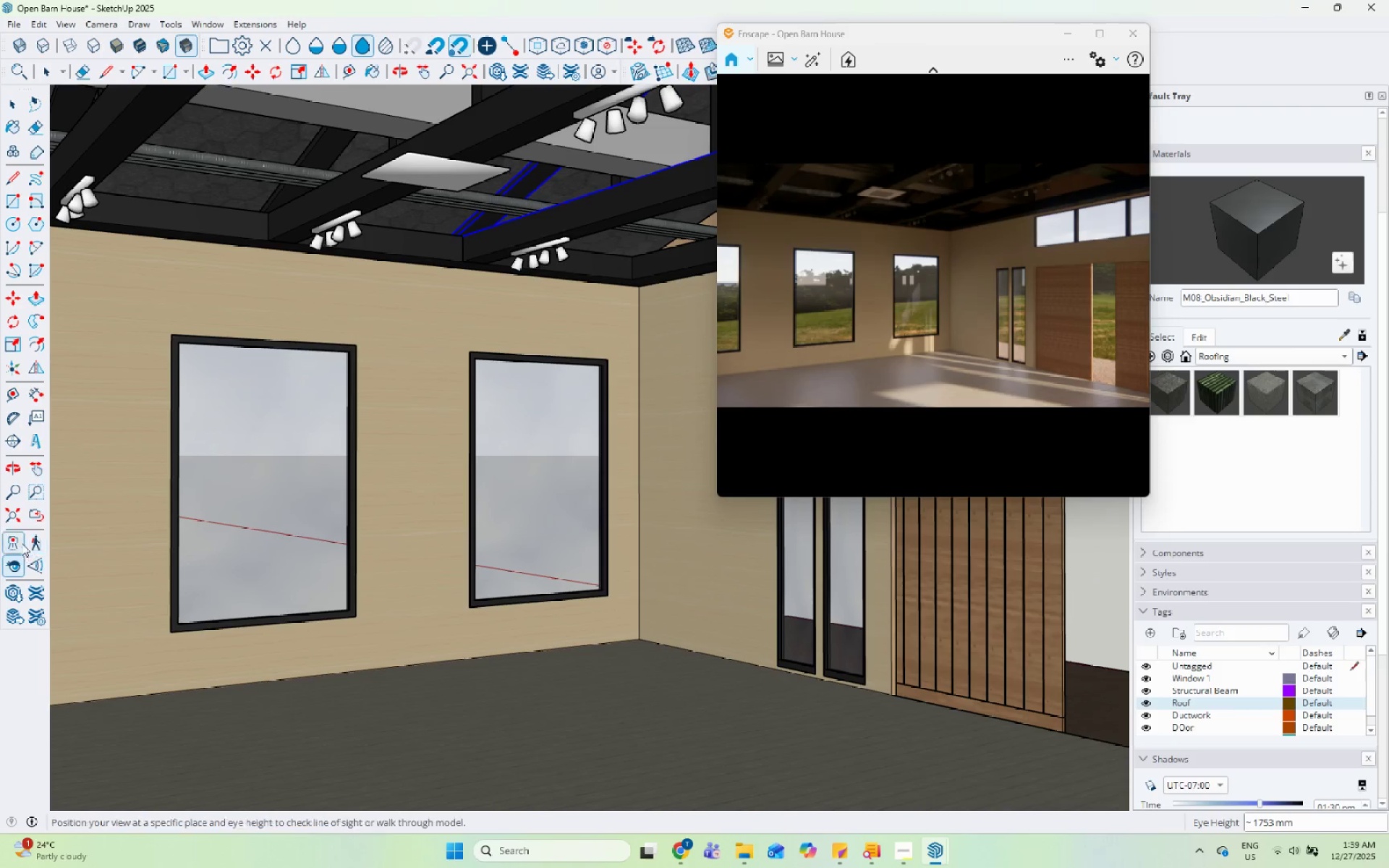 
left_click([11, 497])
 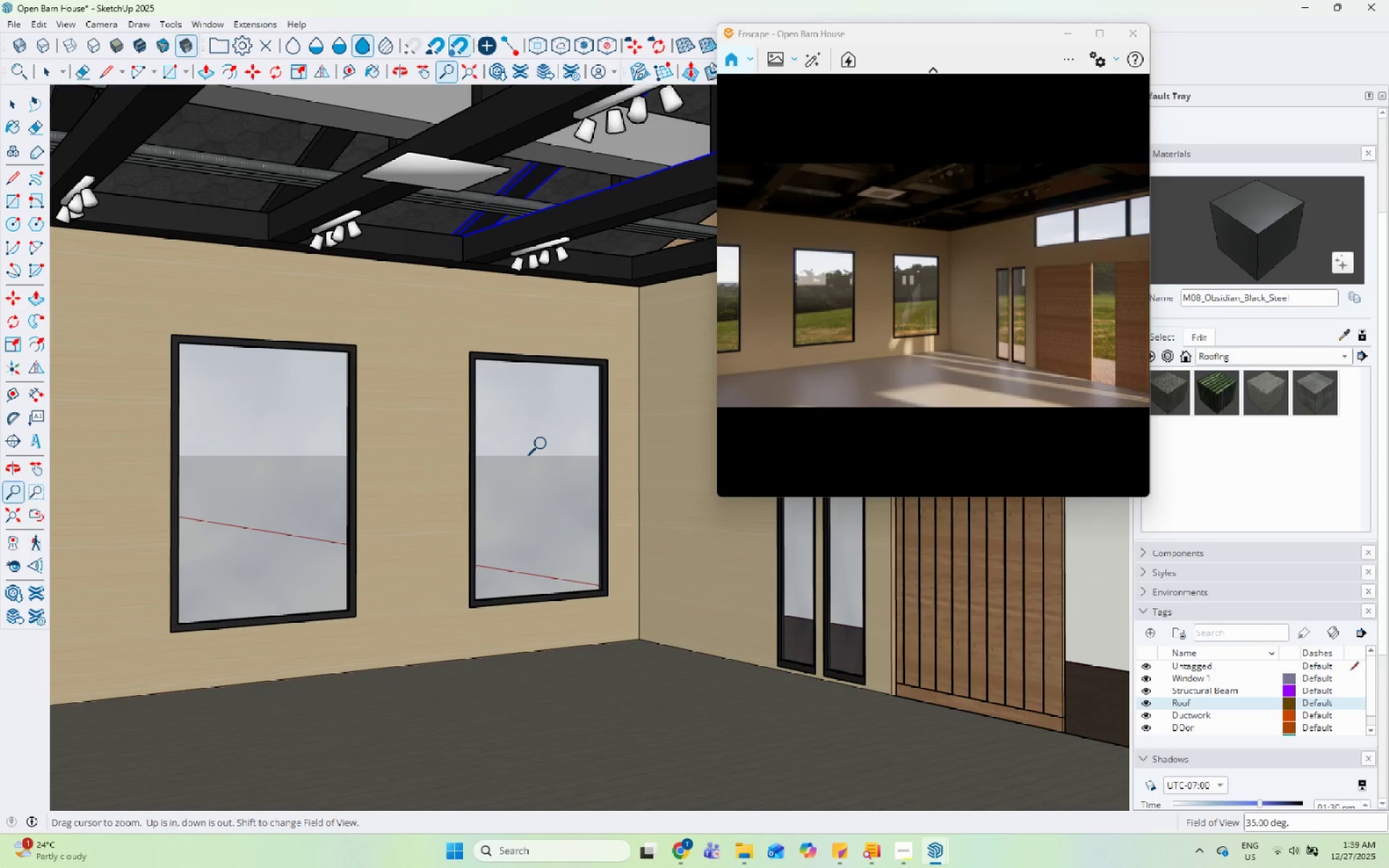 
hold_key(key=ShiftLeft, duration=1.5)
left_click_drag(start_coordinate=[544, 444], to_coordinate=[546, 698])
 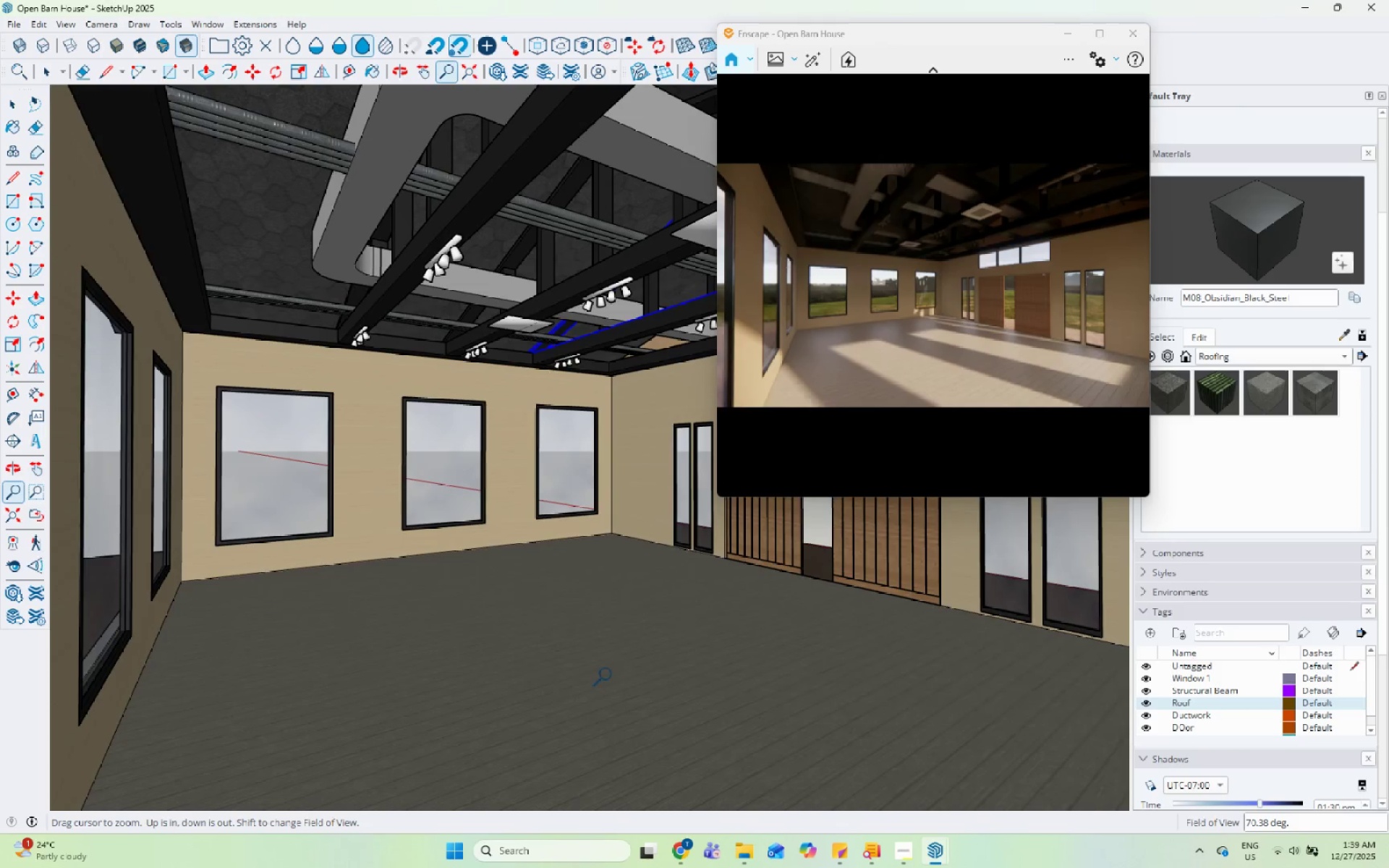 
hold_key(key=ShiftLeft, duration=0.91)
 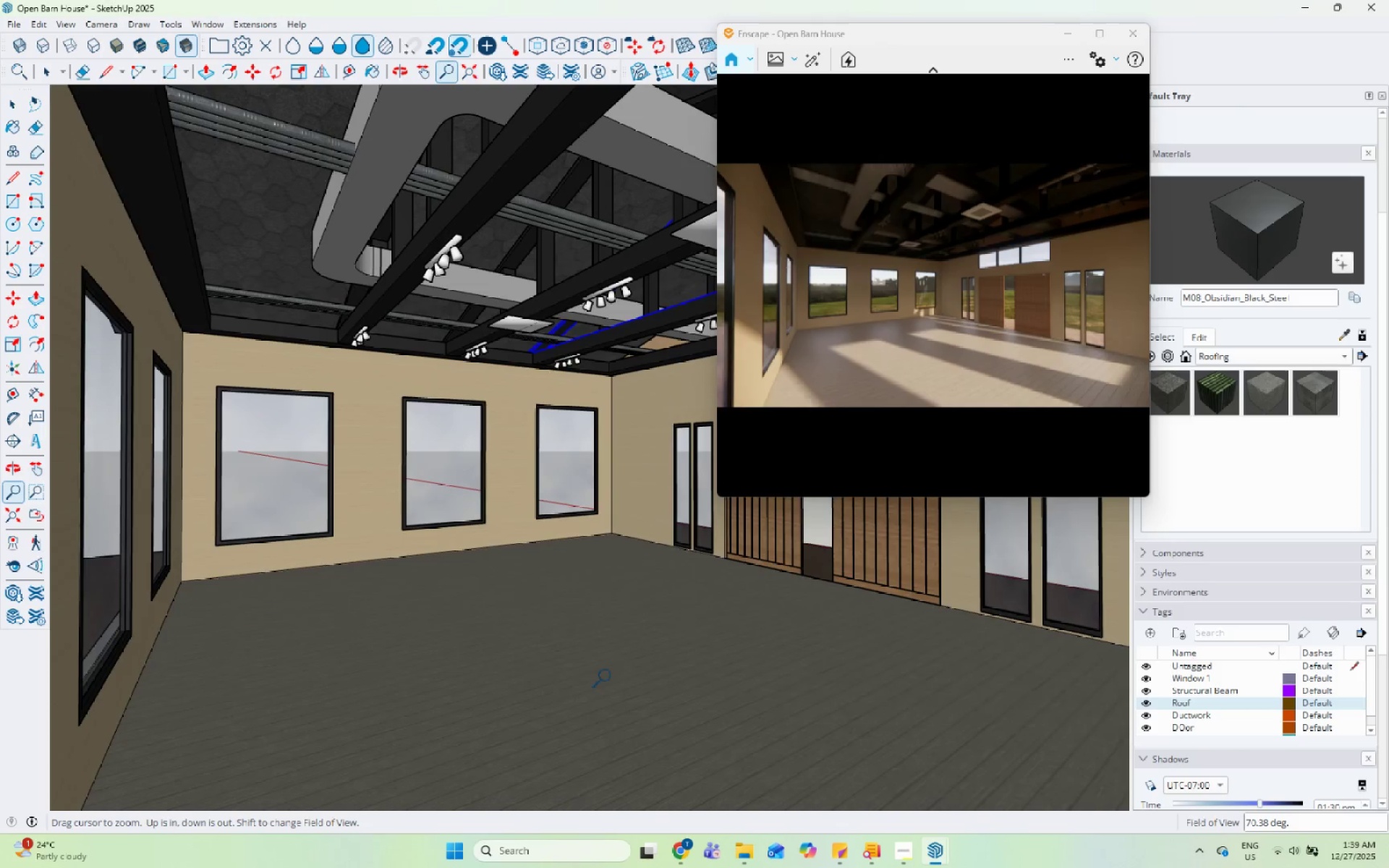 
left_click_drag(start_coordinate=[610, 674], to_coordinate=[620, 659])
 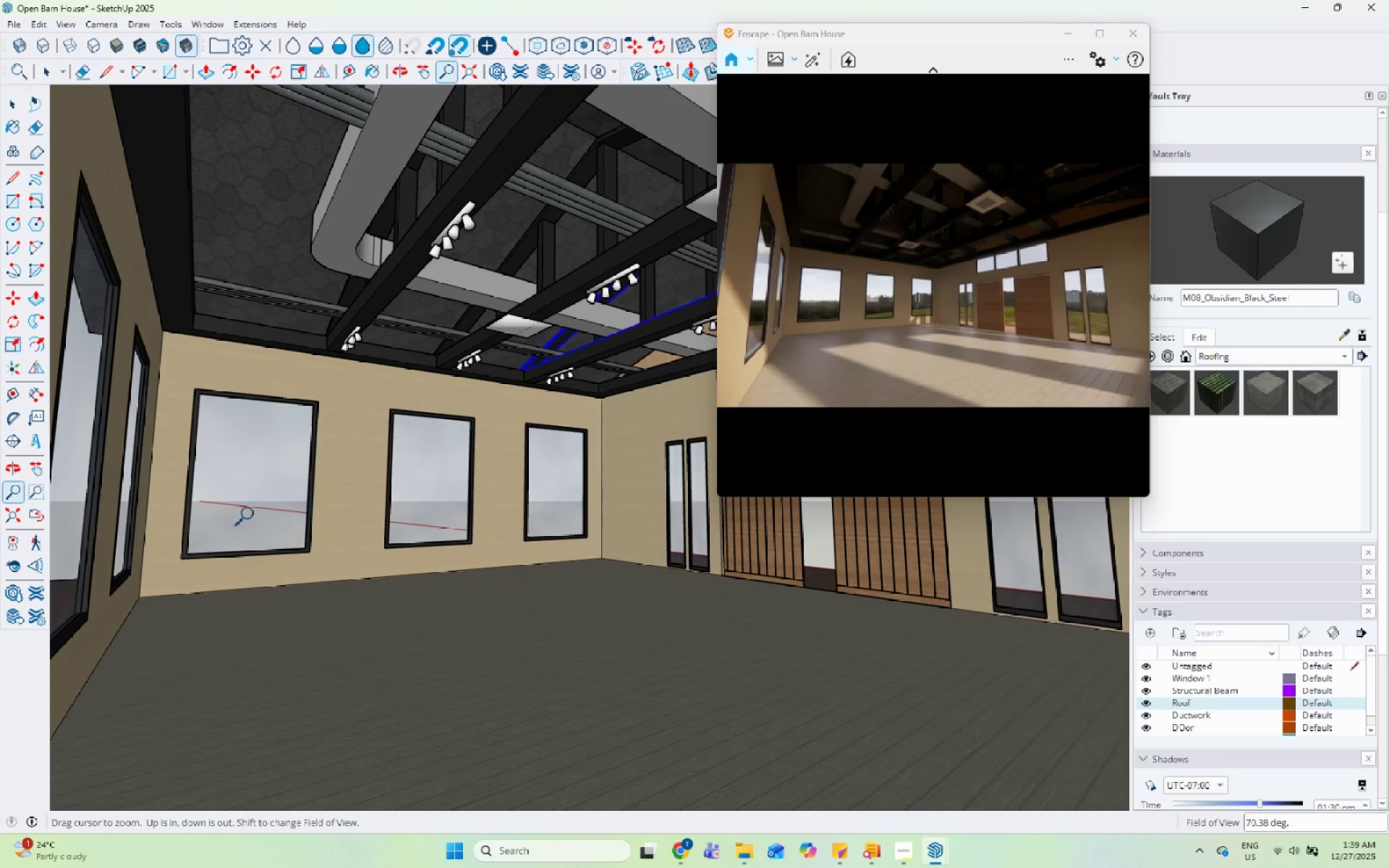 
wait(8.3)
 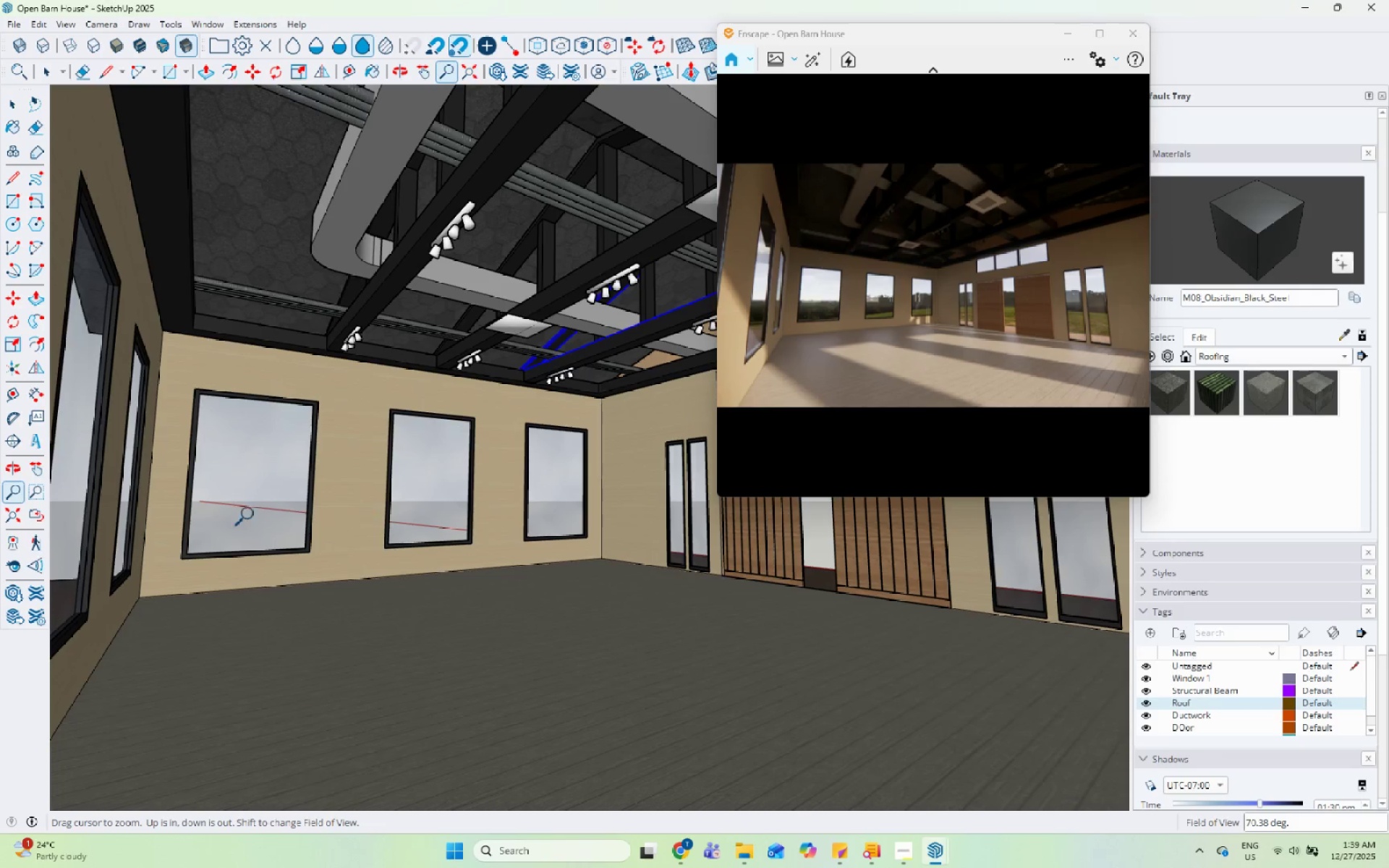 
left_click([18, 101])
 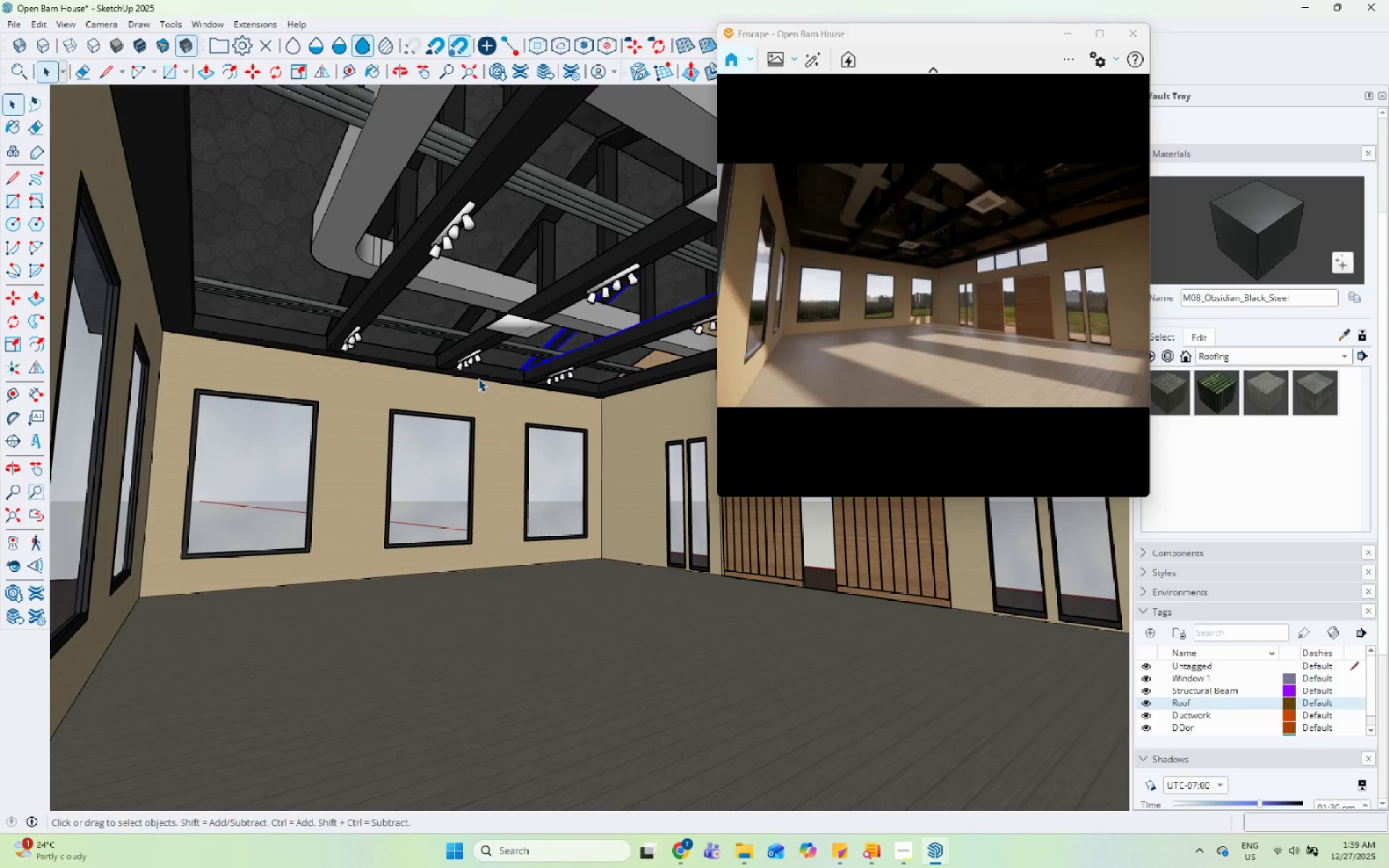 
left_click([478, 378])
 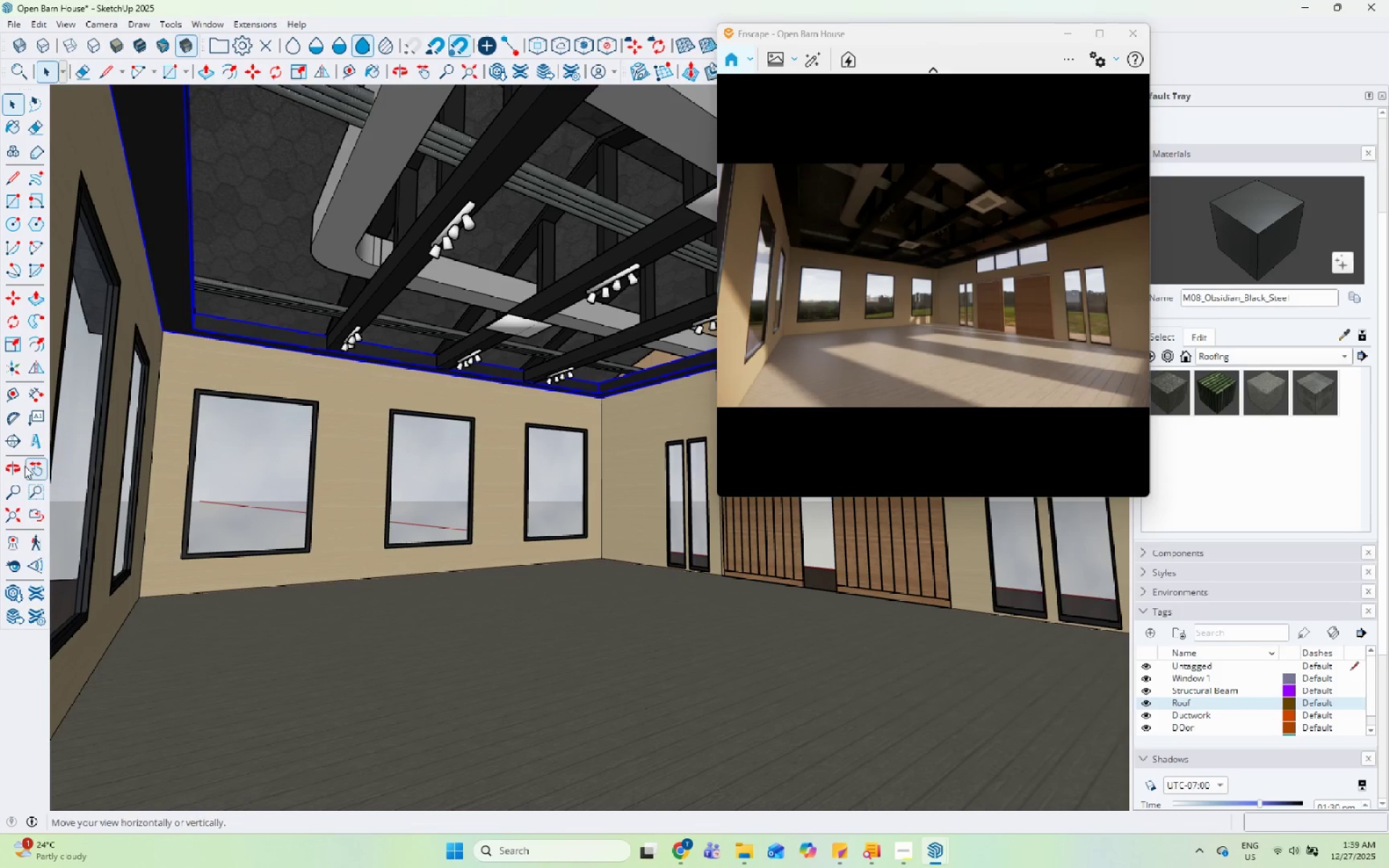 
left_click([25, 466])
 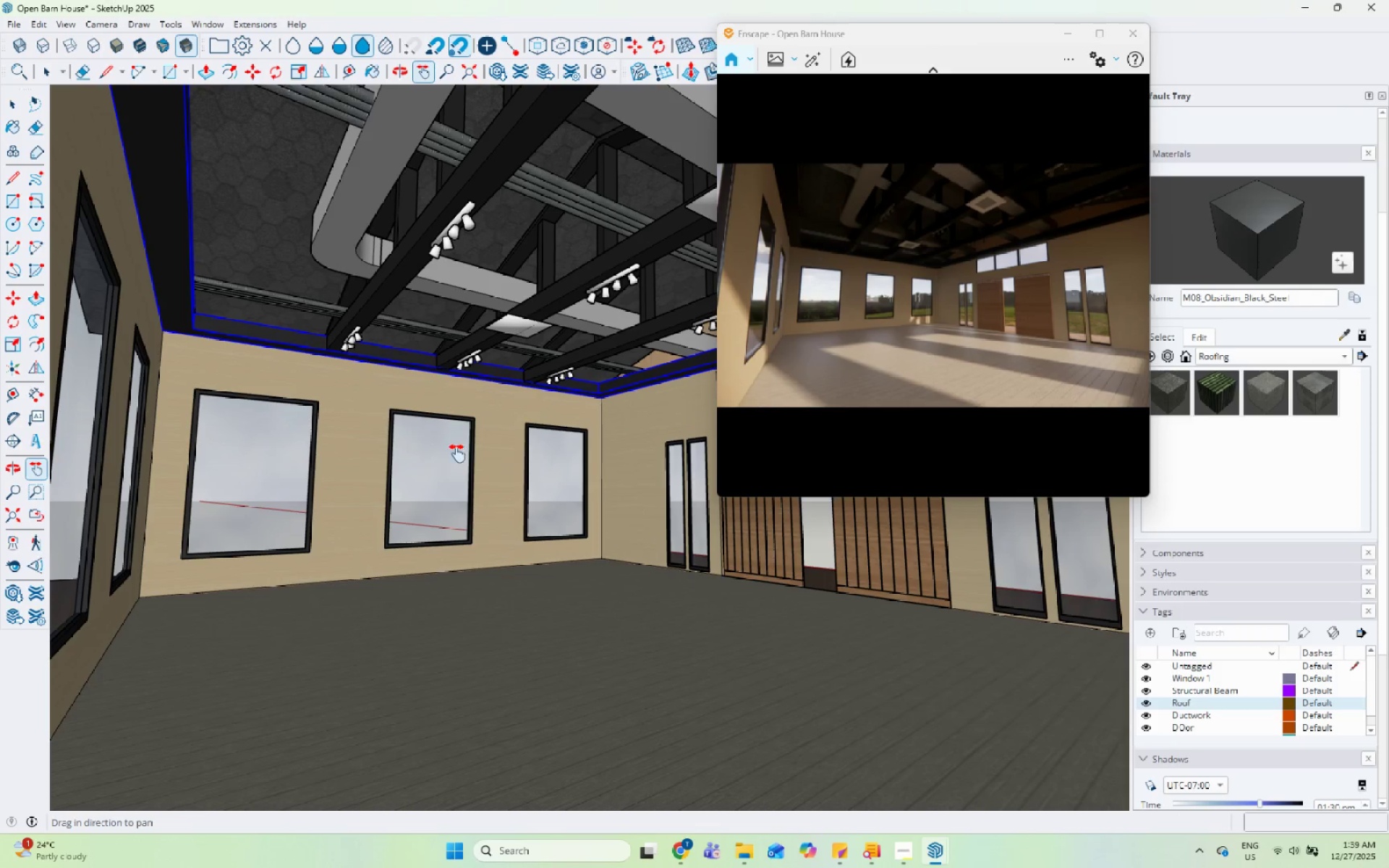 
left_click_drag(start_coordinate=[498, 446], to_coordinate=[483, 483])
 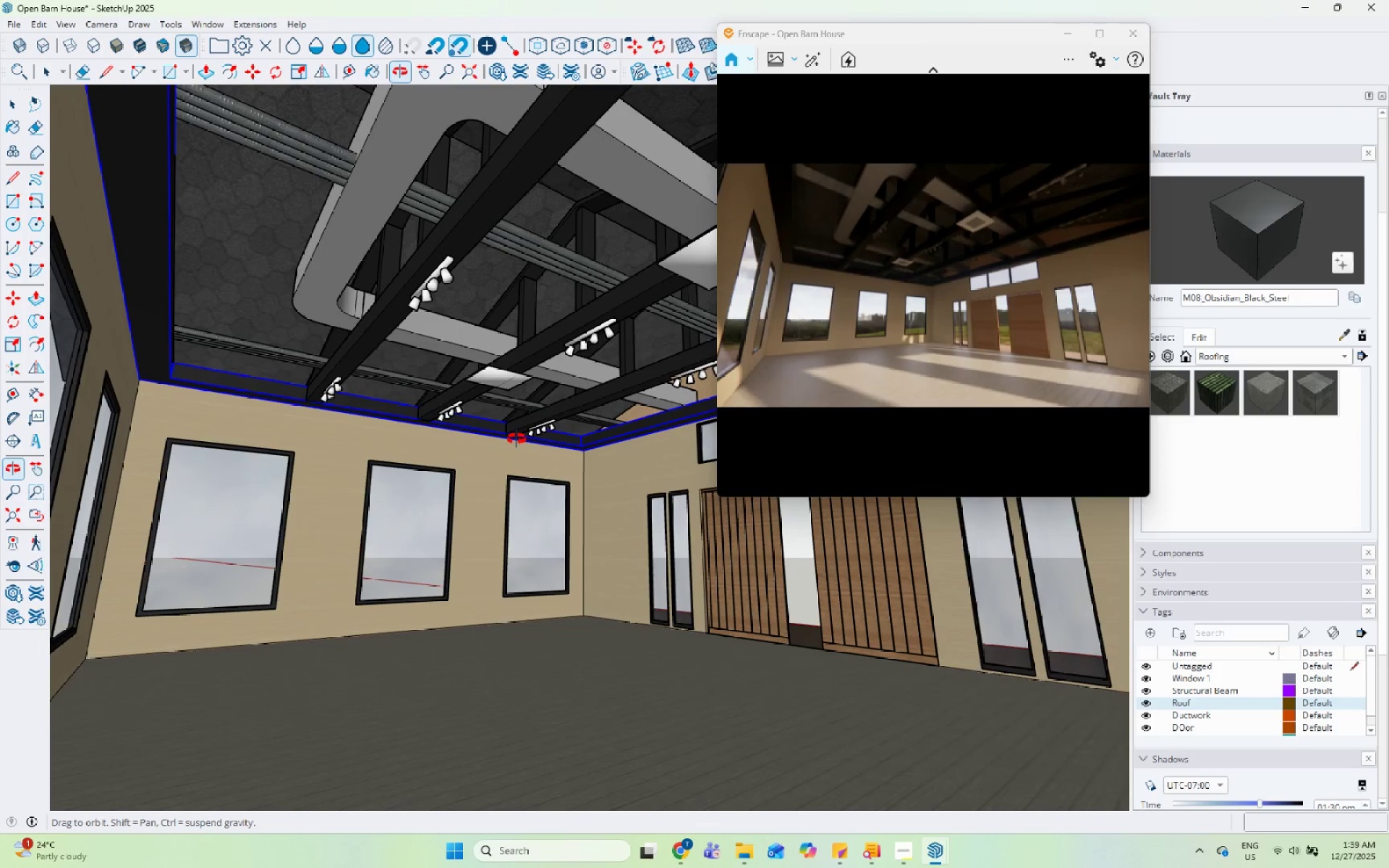 
left_click_drag(start_coordinate=[540, 471], to_coordinate=[540, 465])
 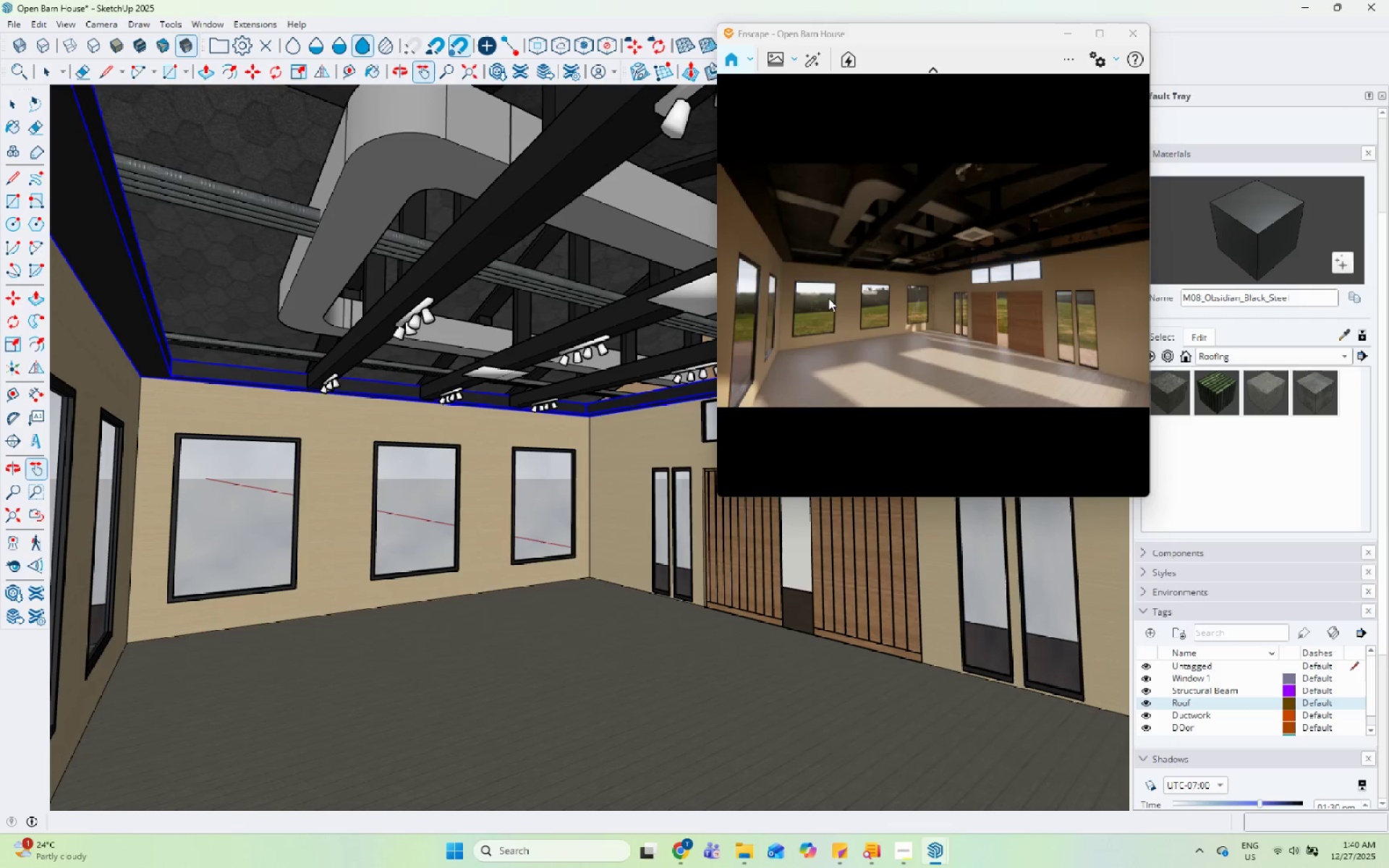 
left_click_drag(start_coordinate=[993, 31], to_coordinate=[1207, 43])
 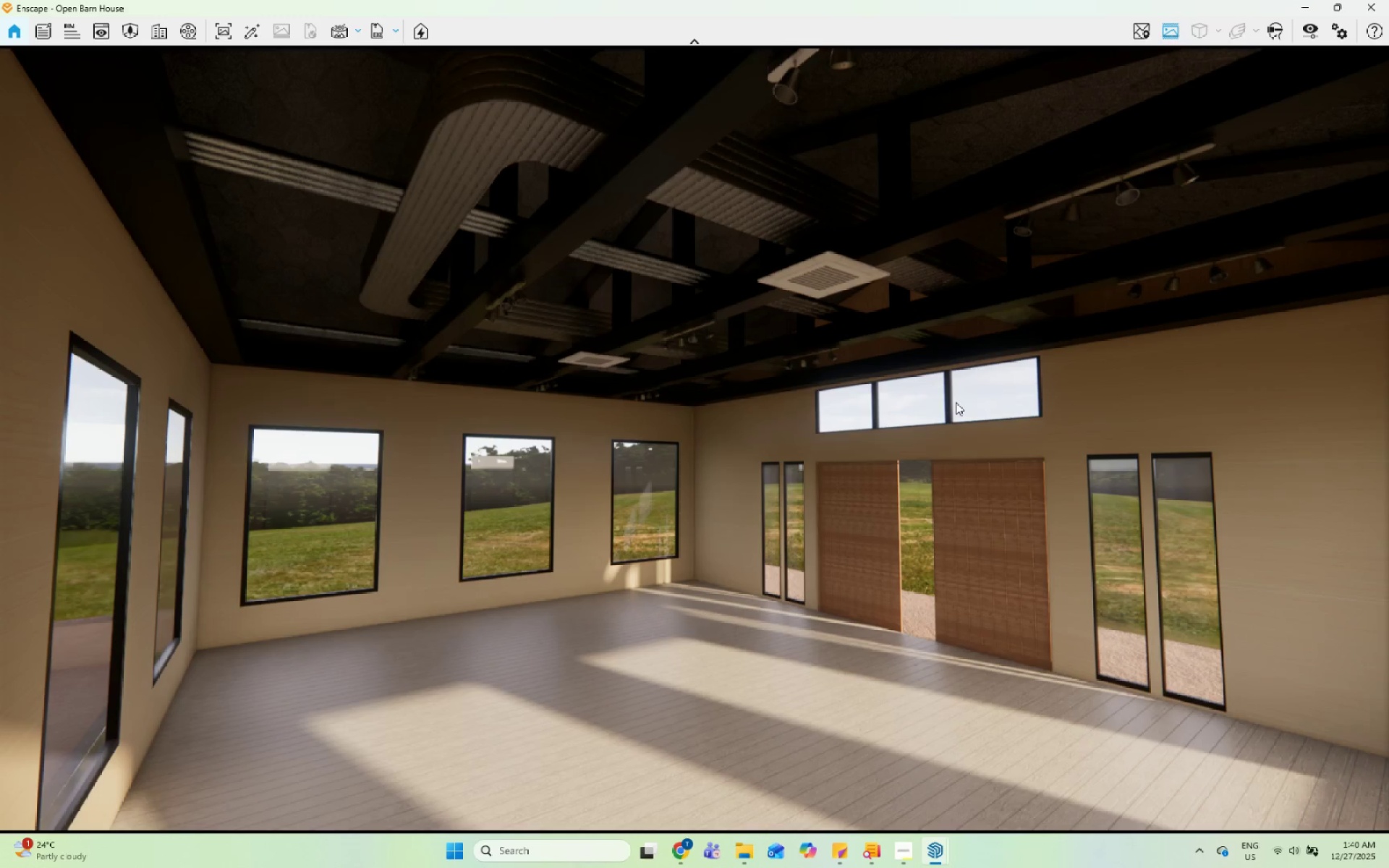 
wait(18.78)
 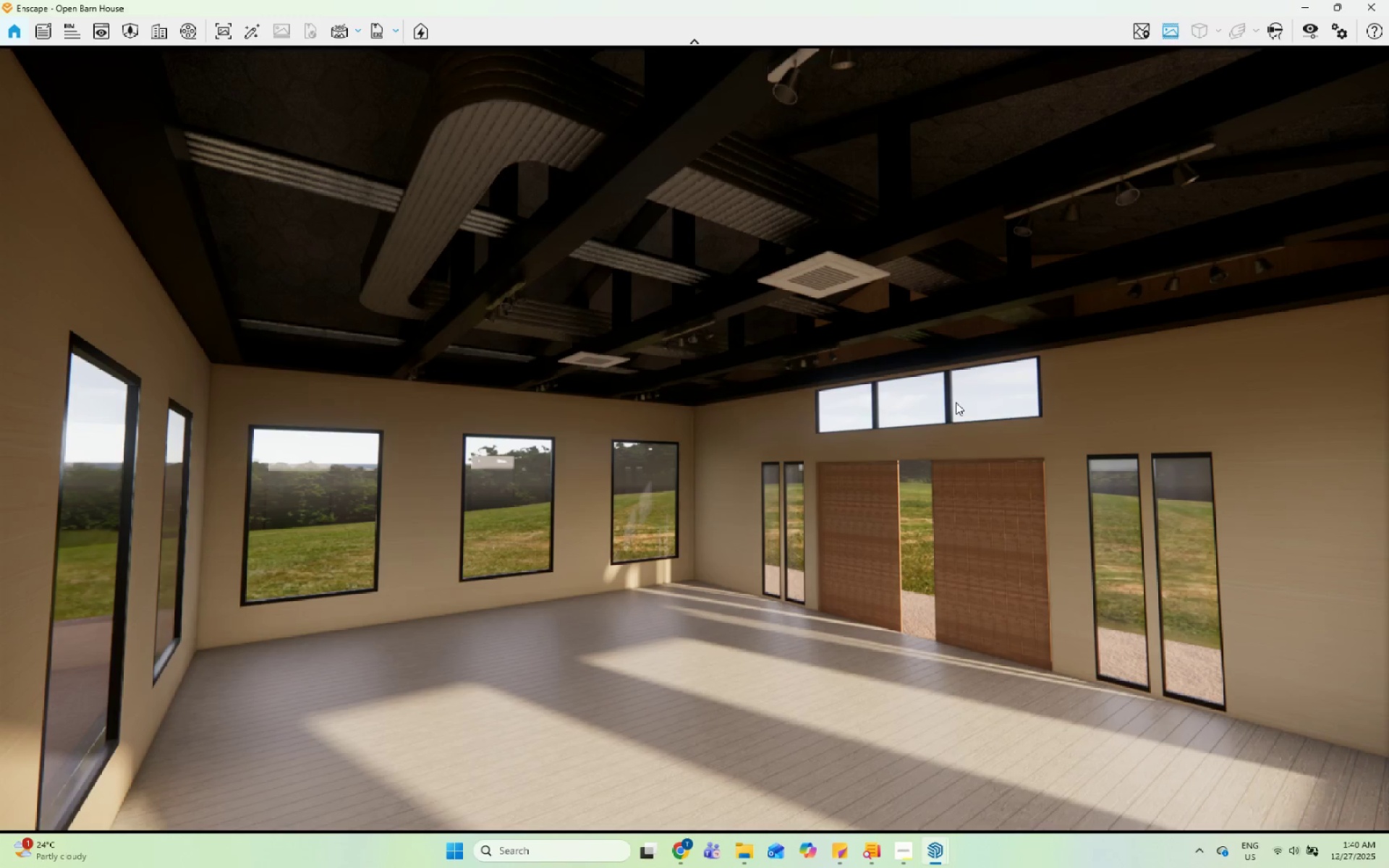 
key(Control+P)
 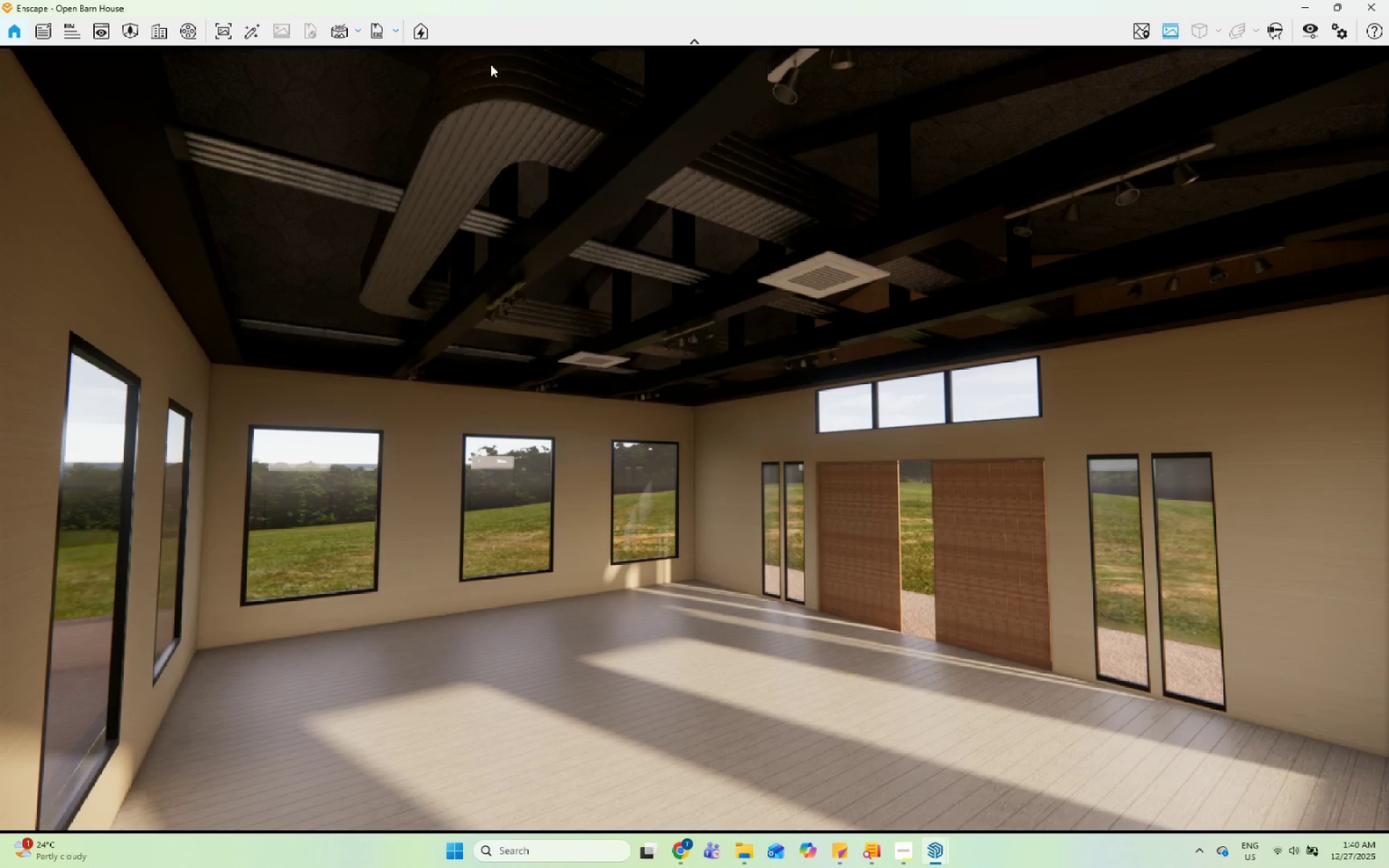 
left_click([229, 34])
 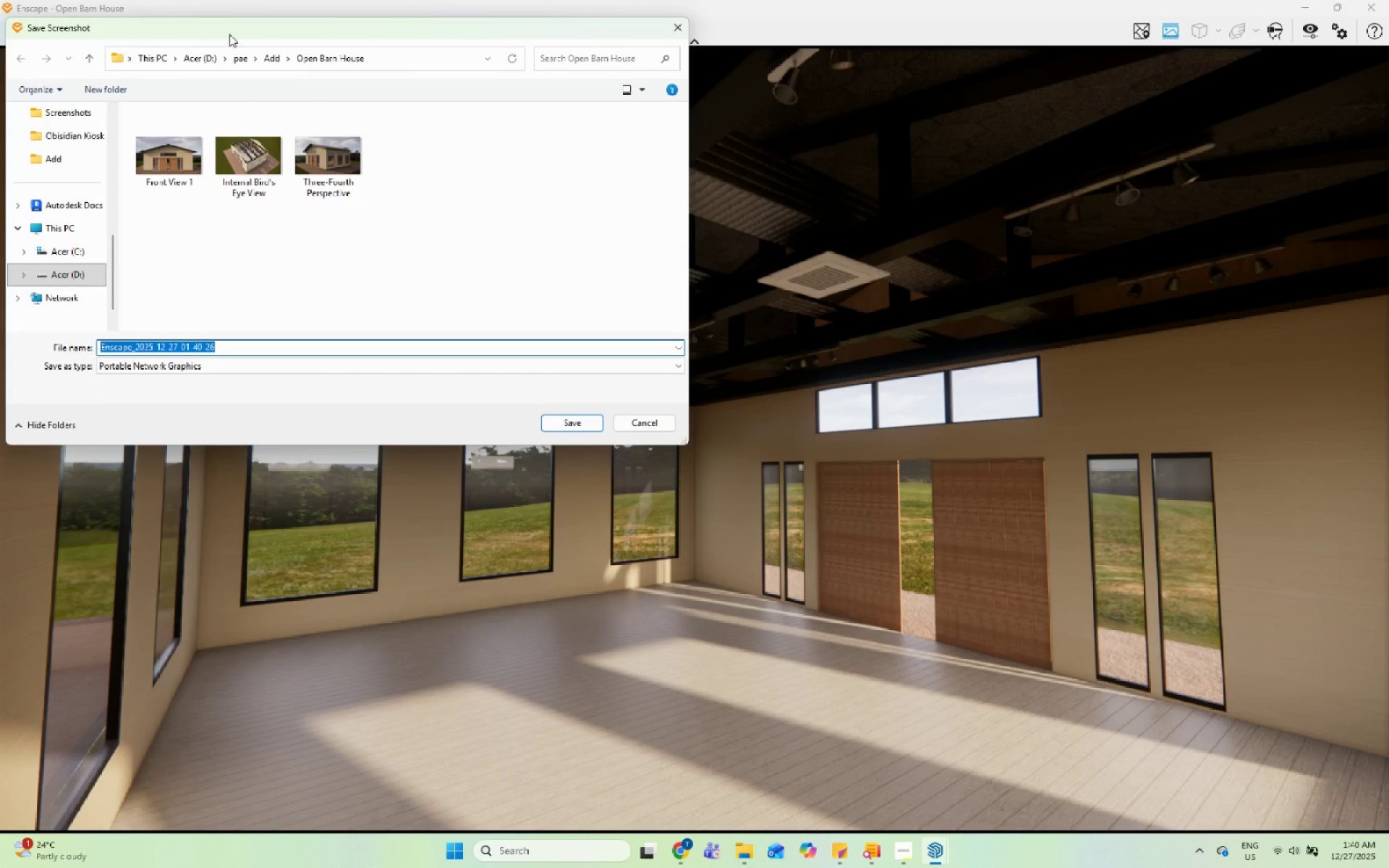 
type(Ine)
key(Backspace)
type(ternal Rendr)
 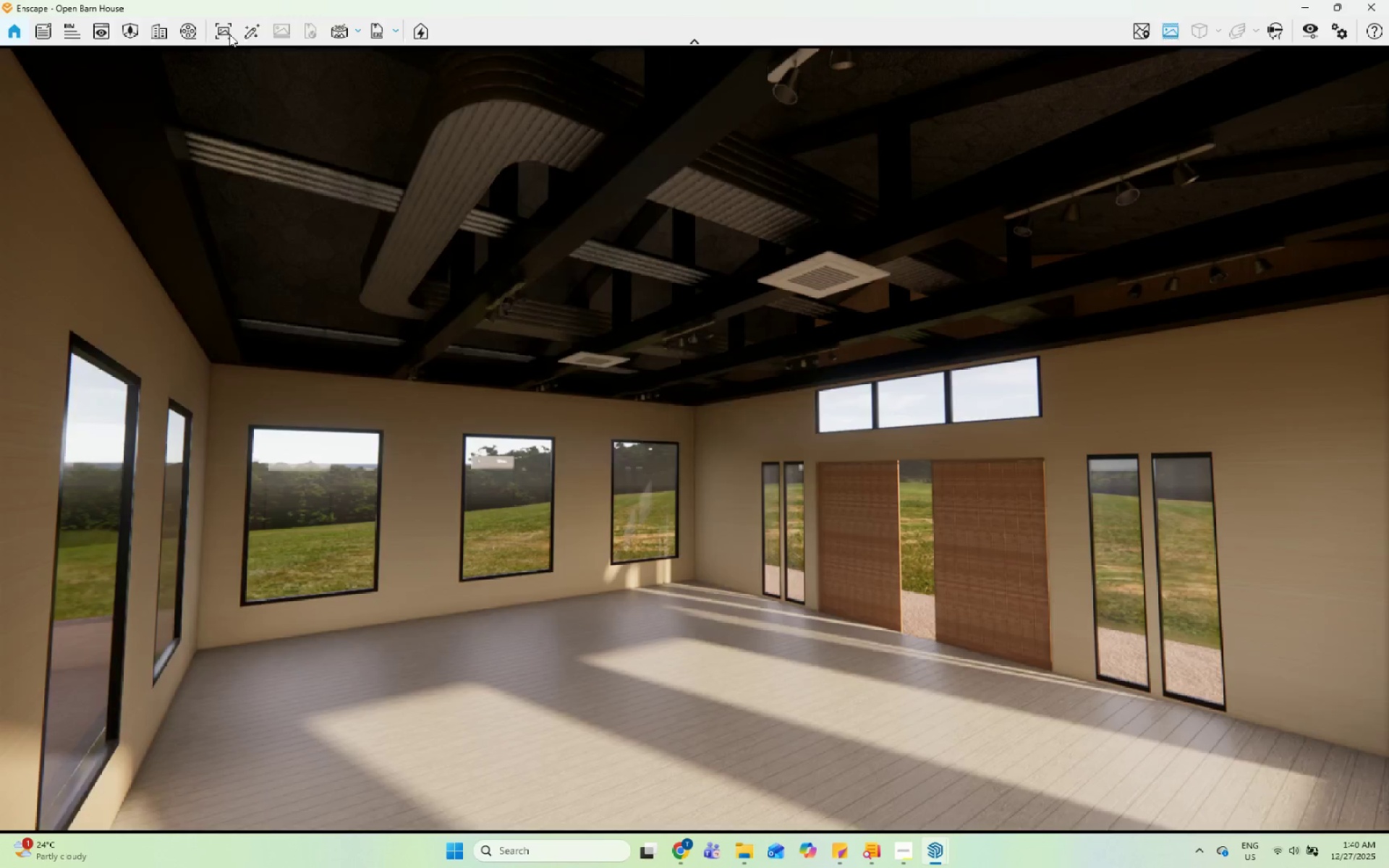 
 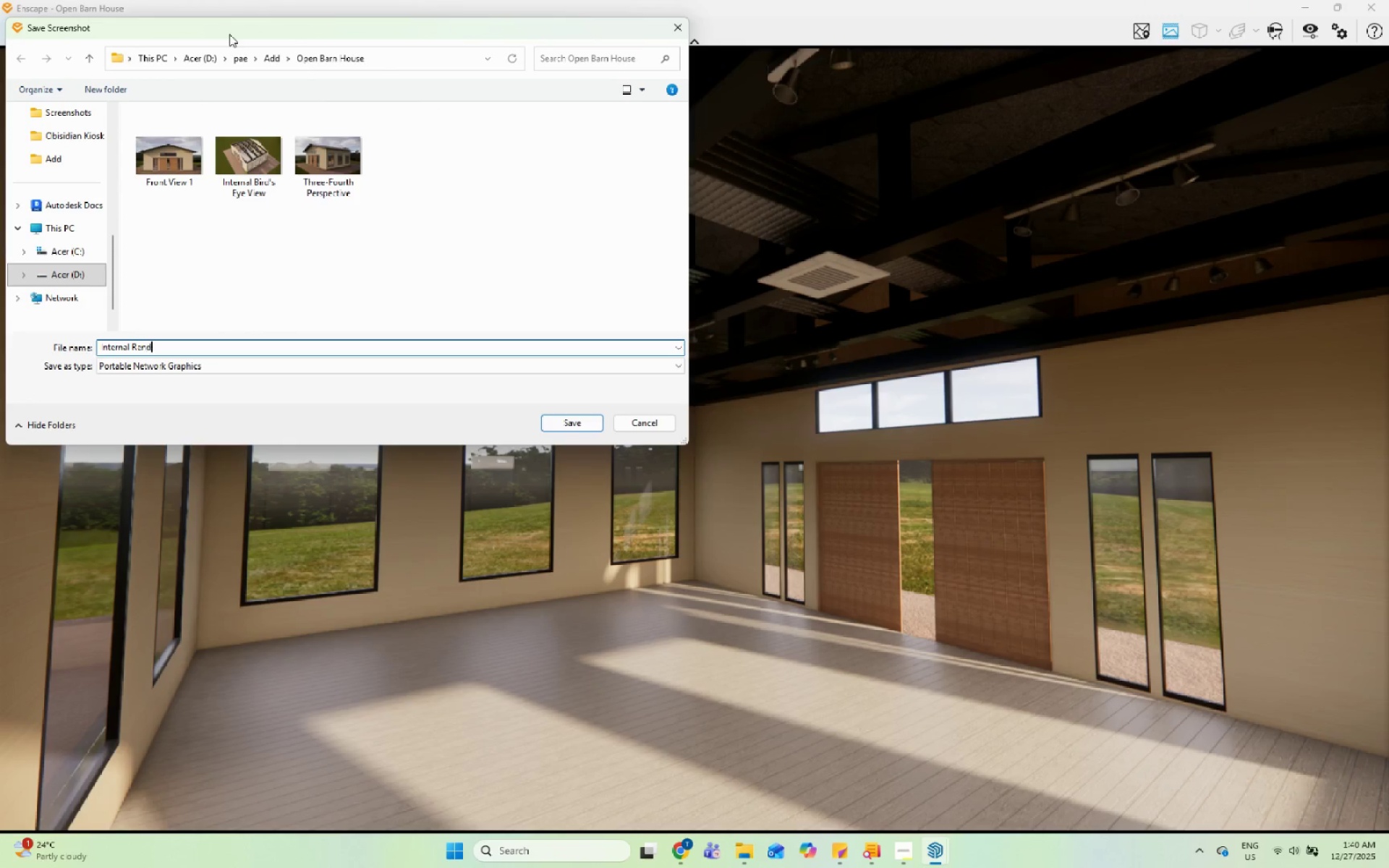 
key(Enter)
 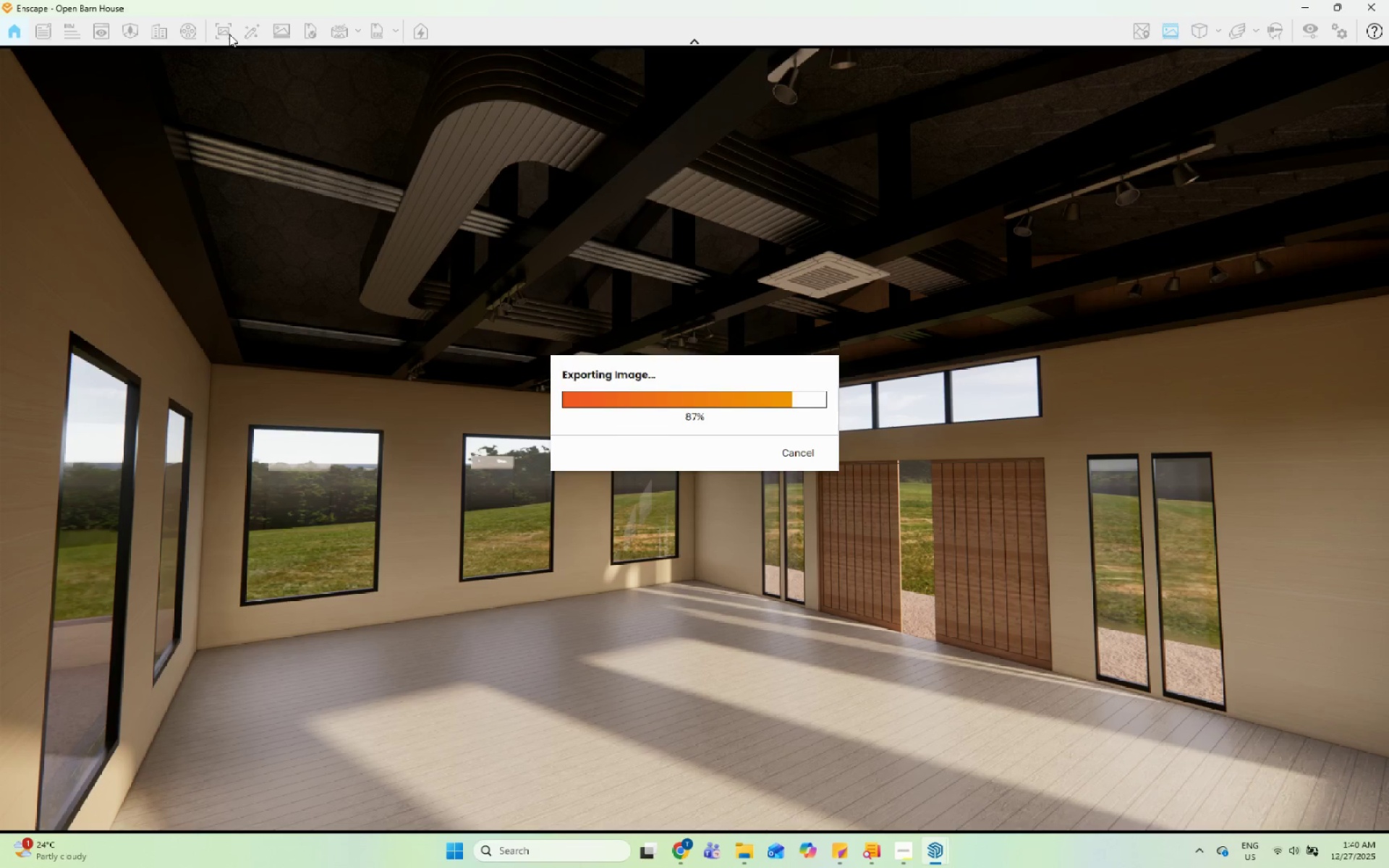 
wait(18.7)
 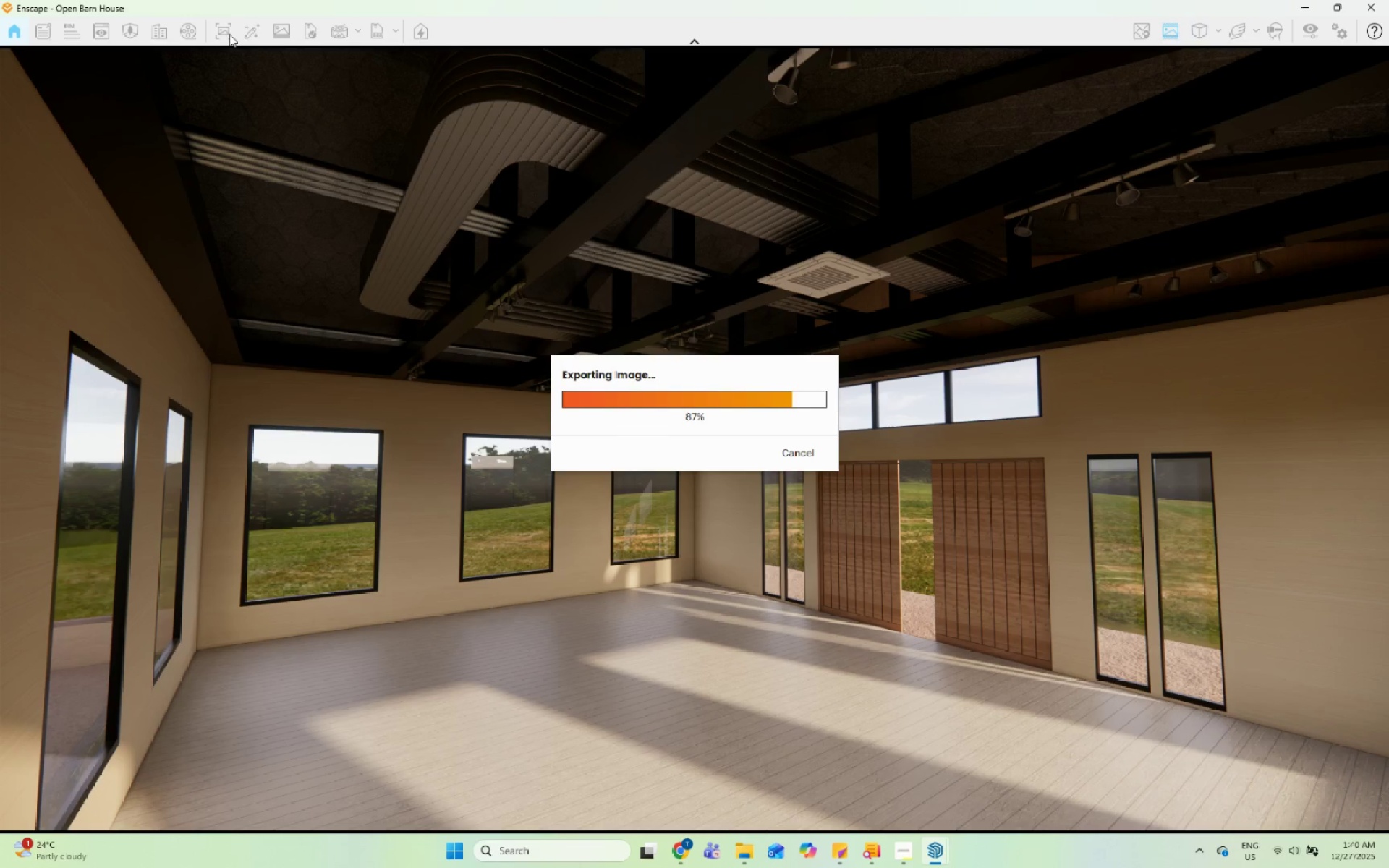 
left_click([1349, 5])
 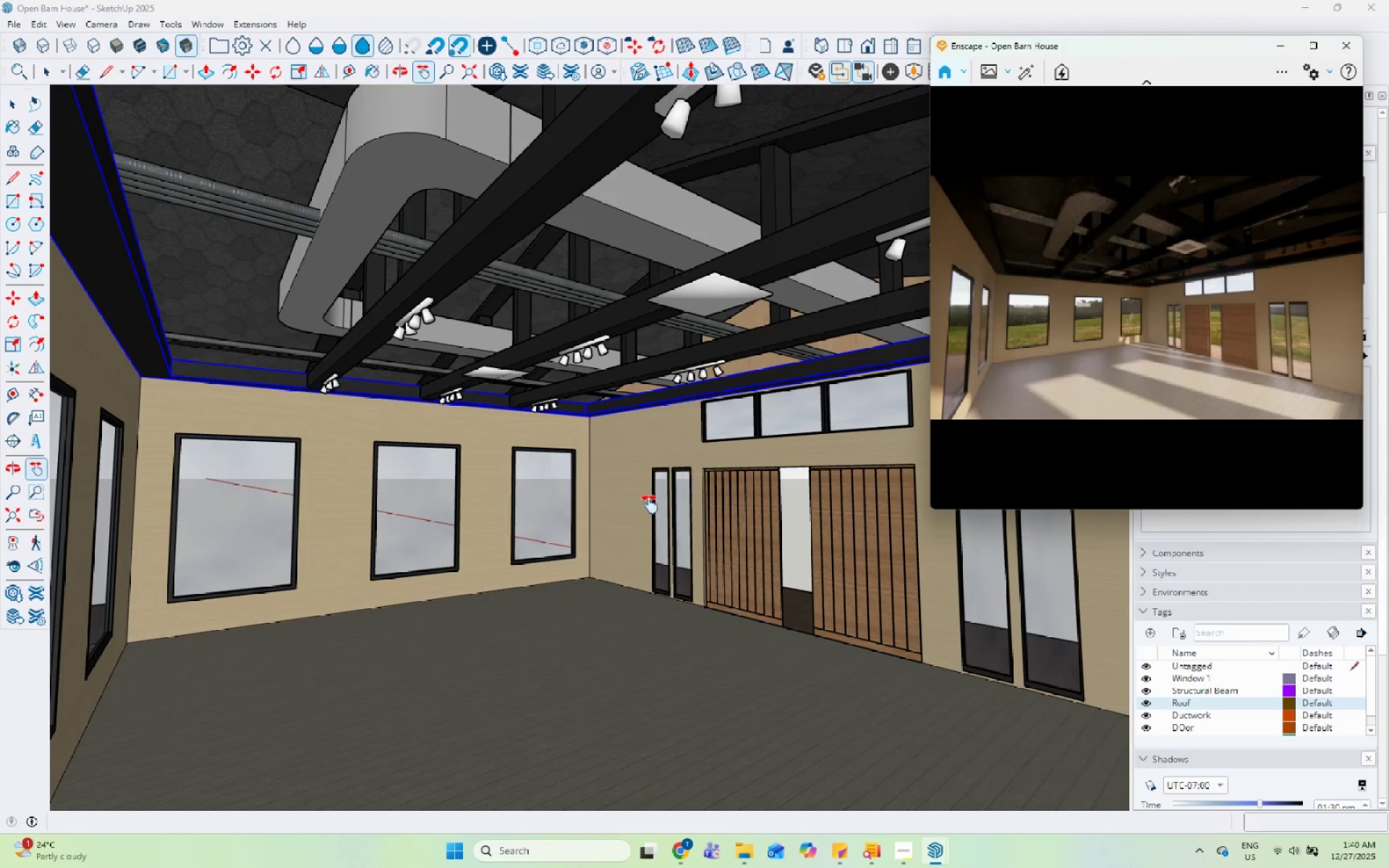 
key(Space)
 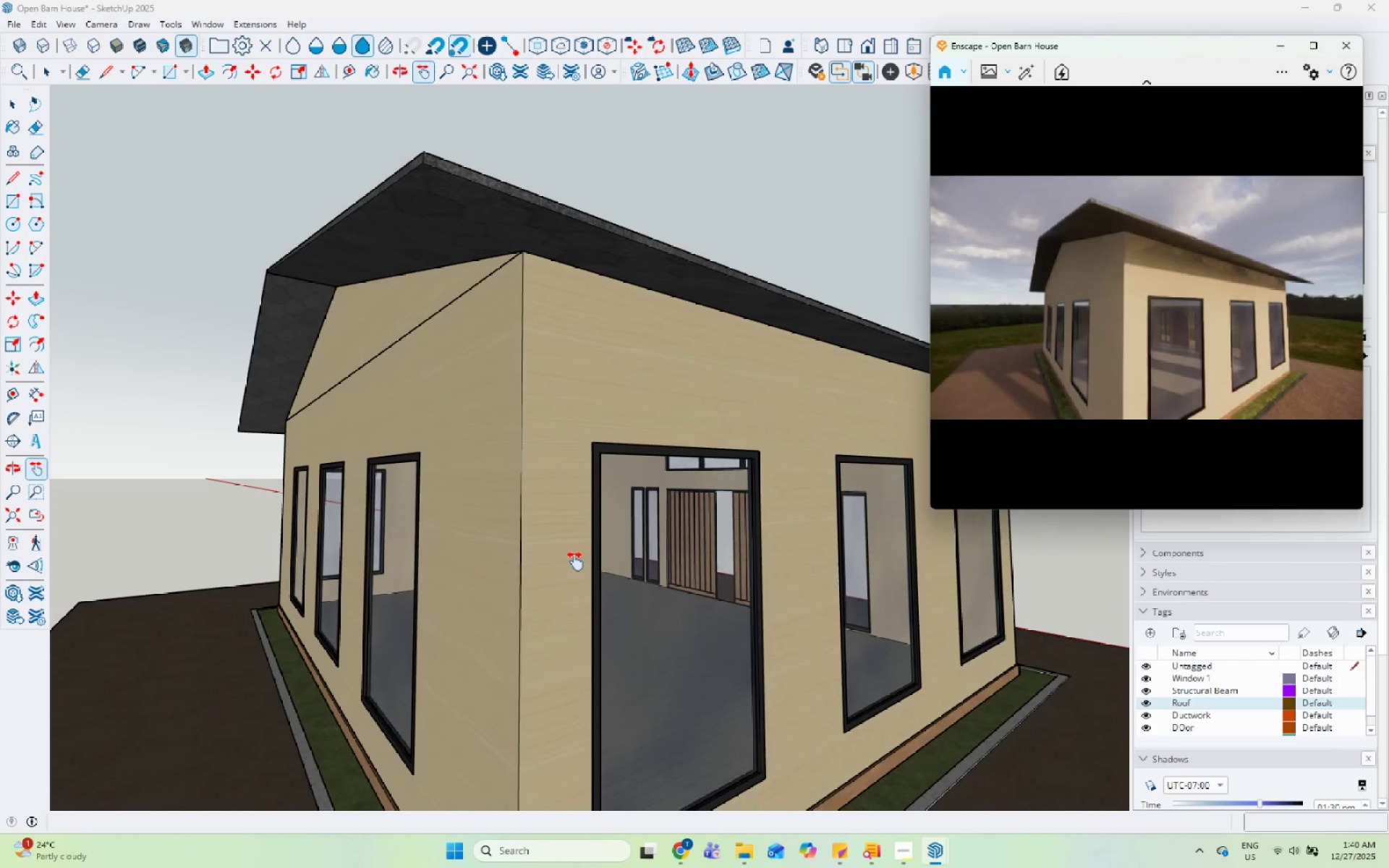 
key(Space)
 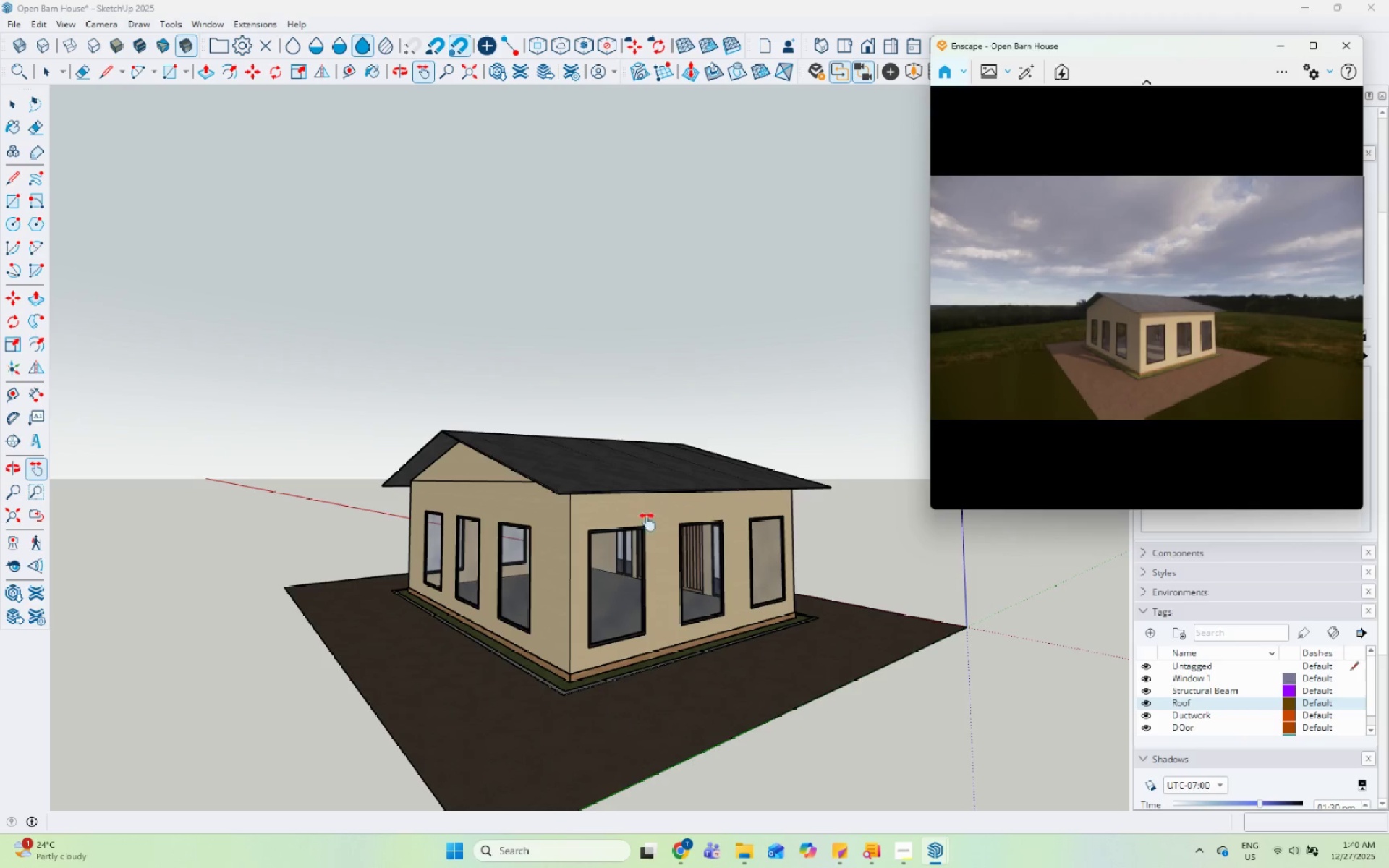 
left_click([727, 461])
 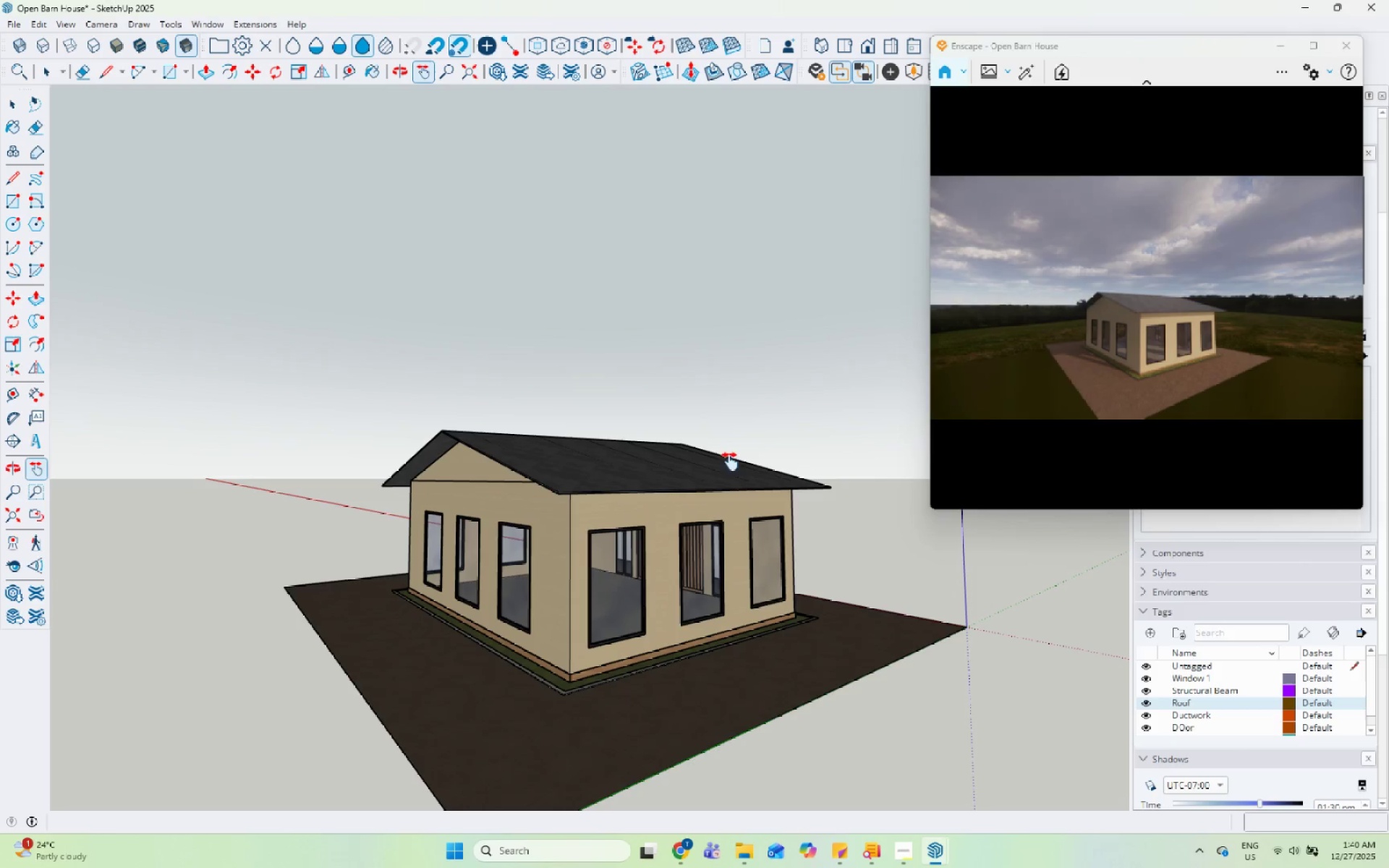 
scroll: coordinate [589, 565], scroll_direction: down, amount: 39.0
 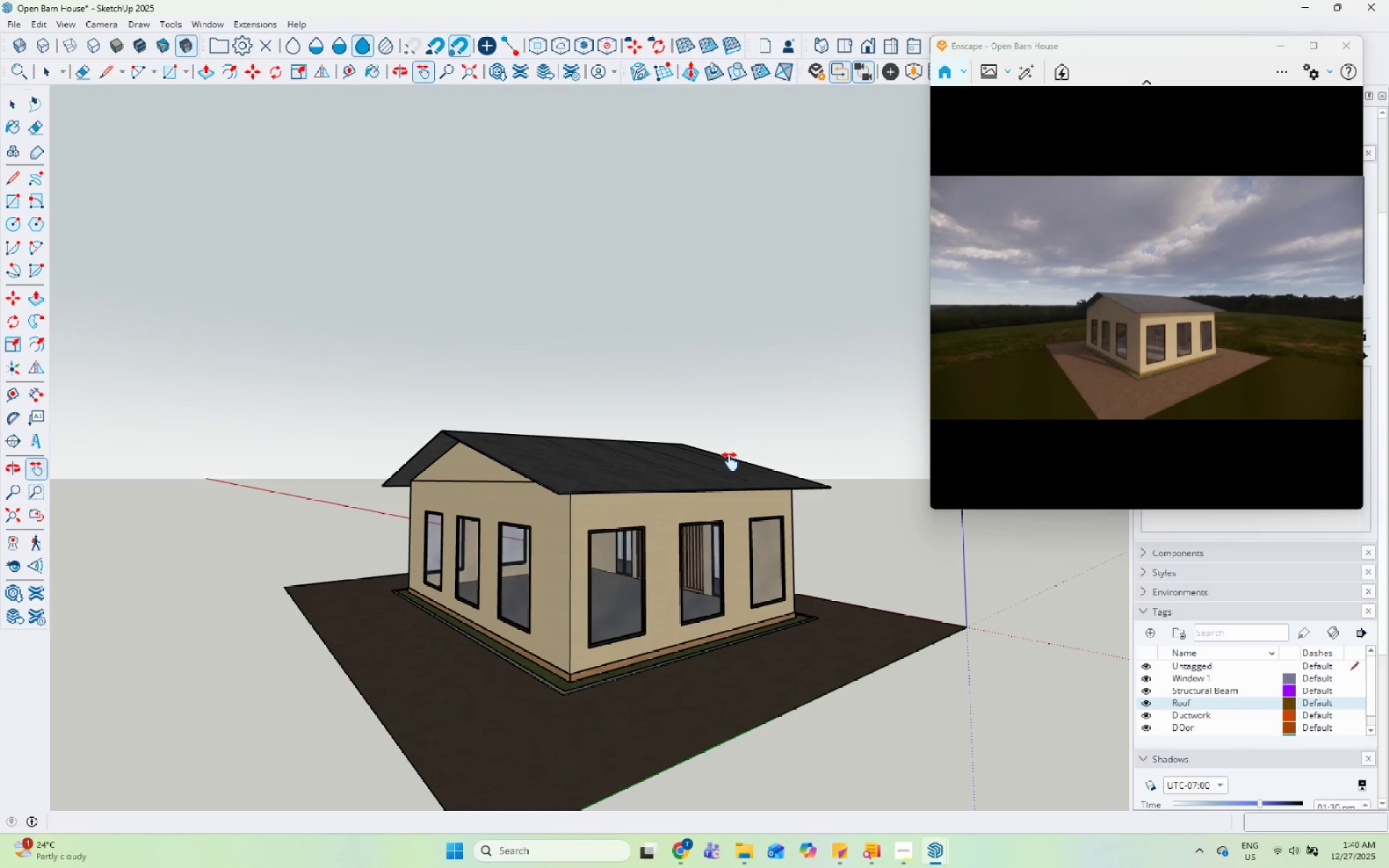 
key(Space)
 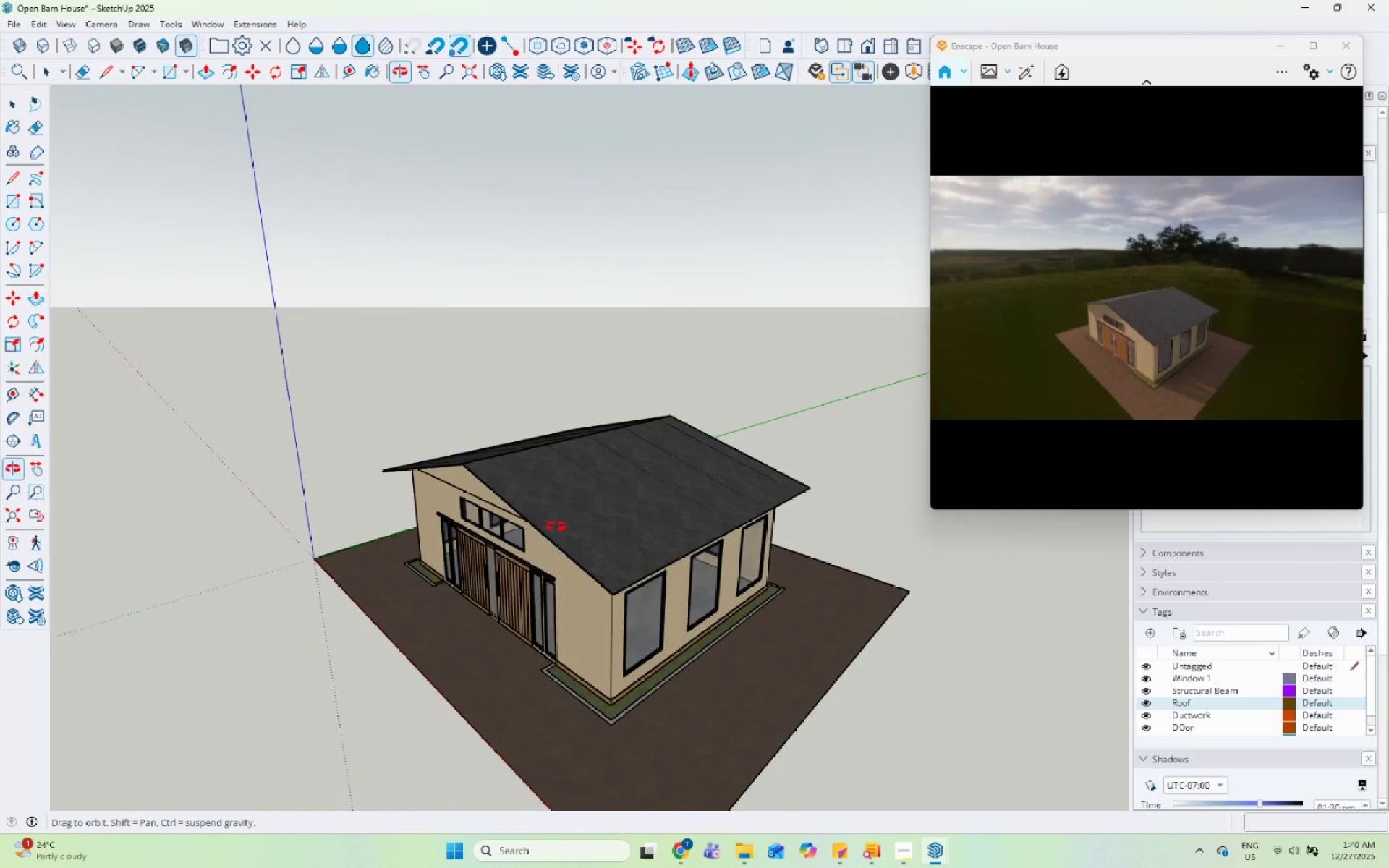 
scroll: coordinate [752, 506], scroll_direction: up, amount: 3.0
 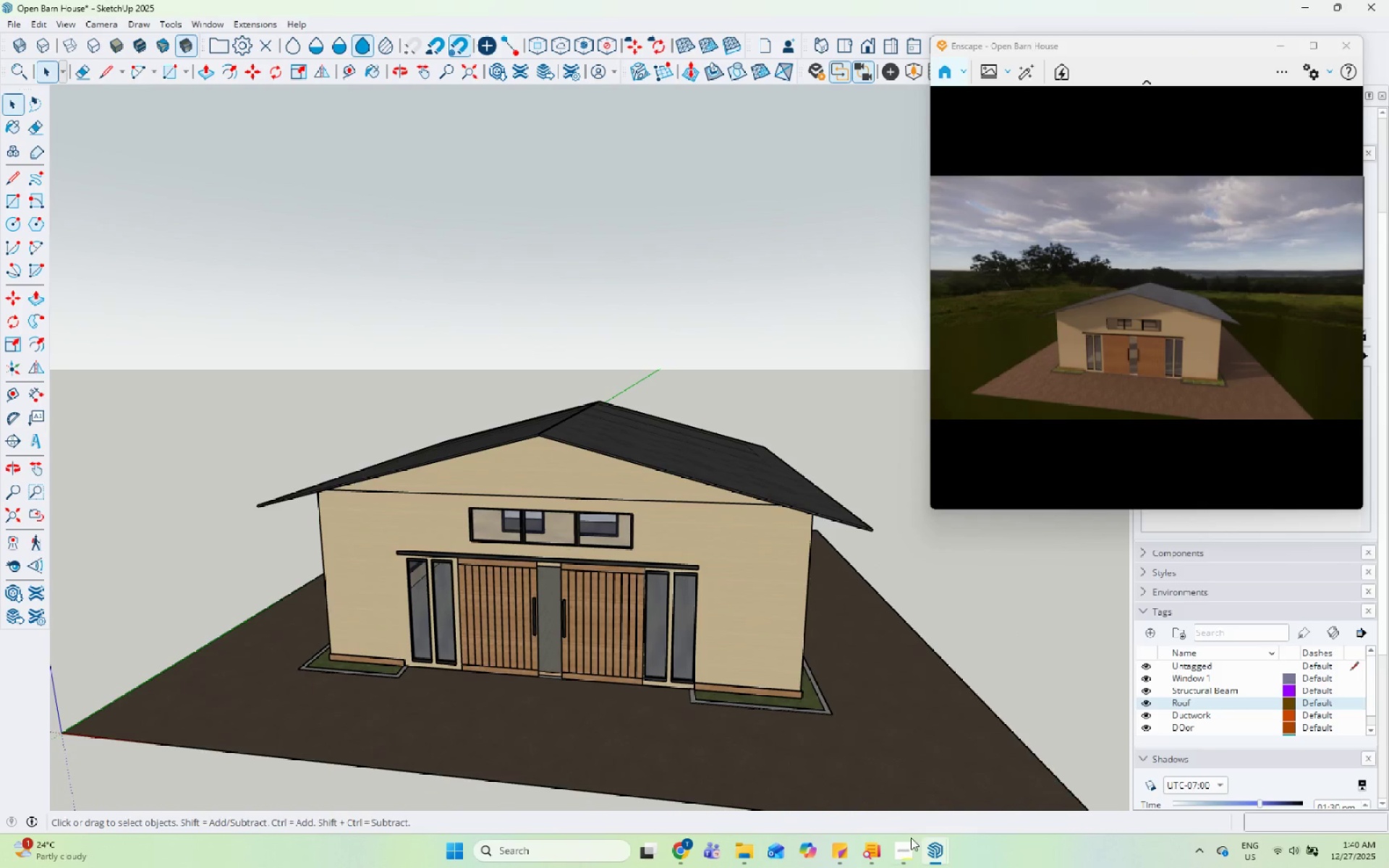 
left_click([911, 843])